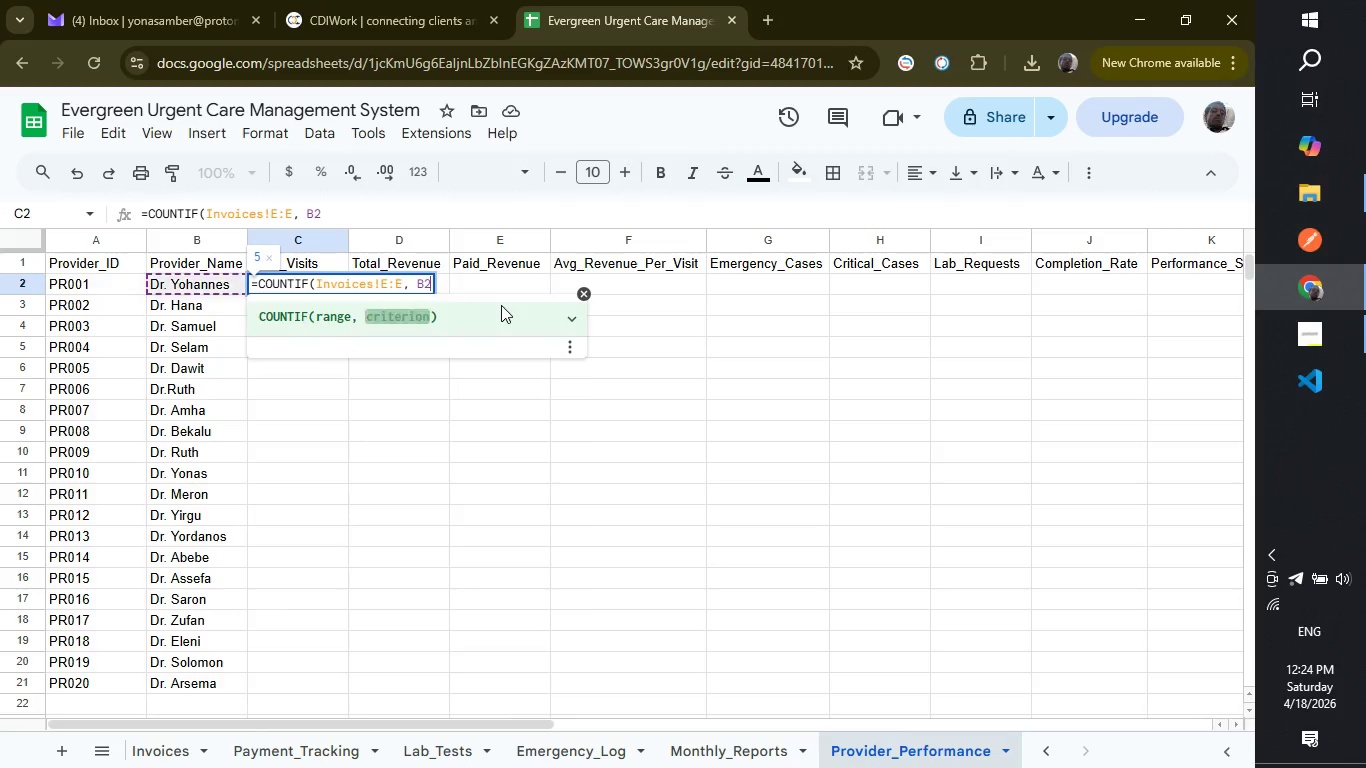 
key(Backspace)
 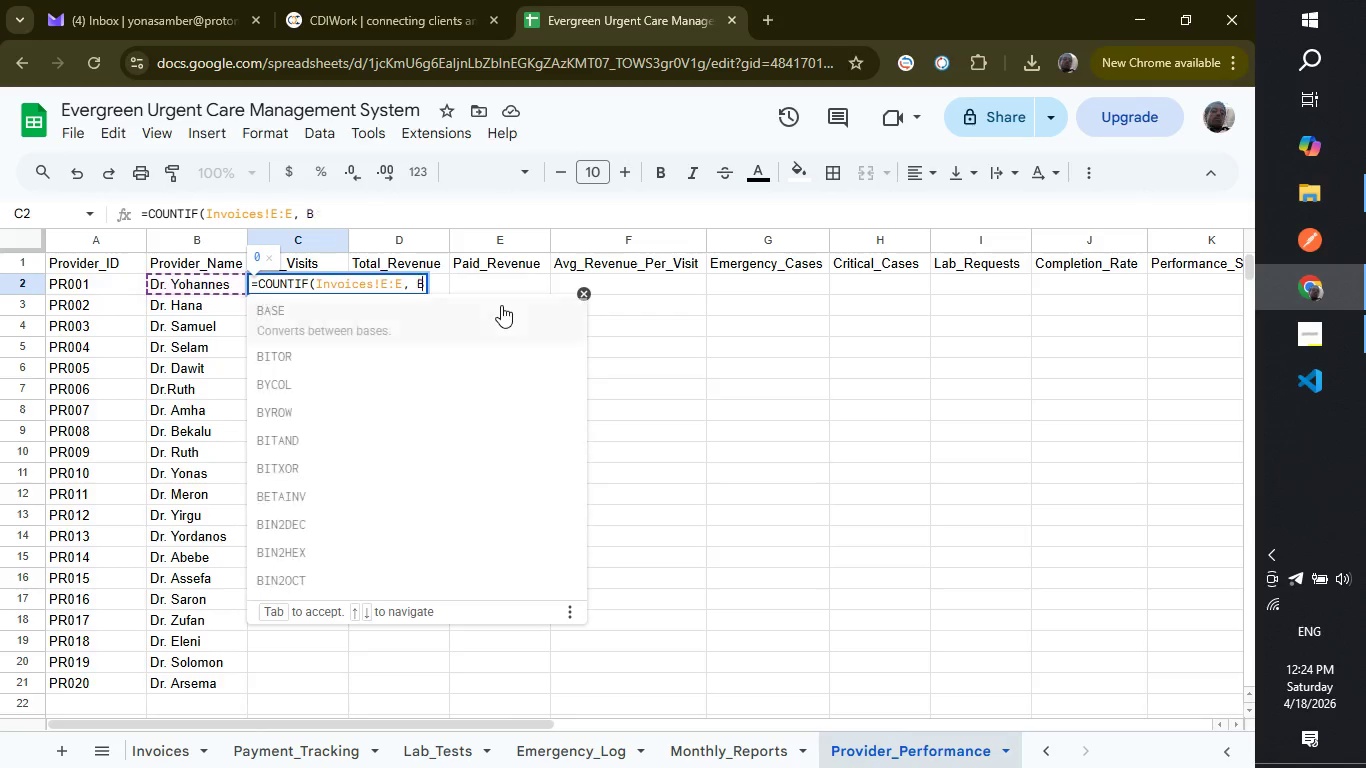 
key(Backspace)
 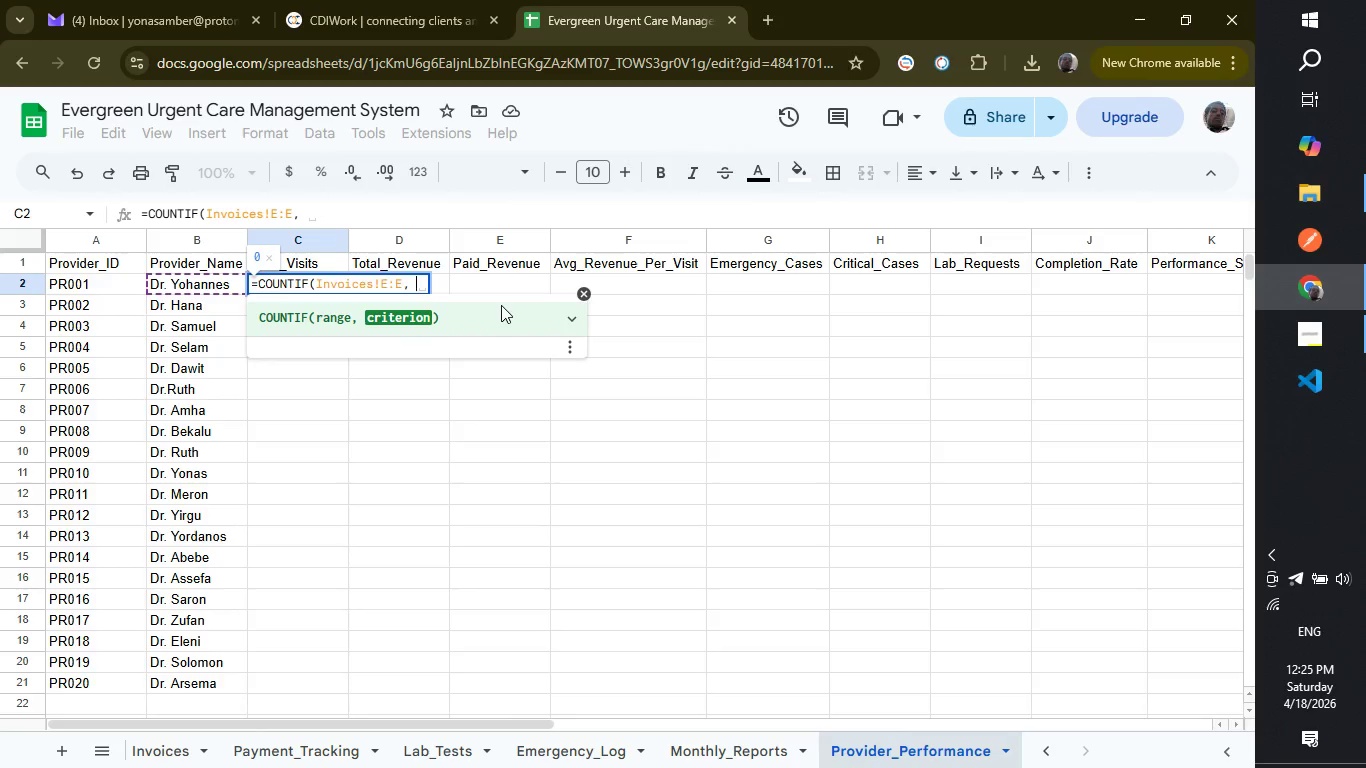 
wait(8.19)
 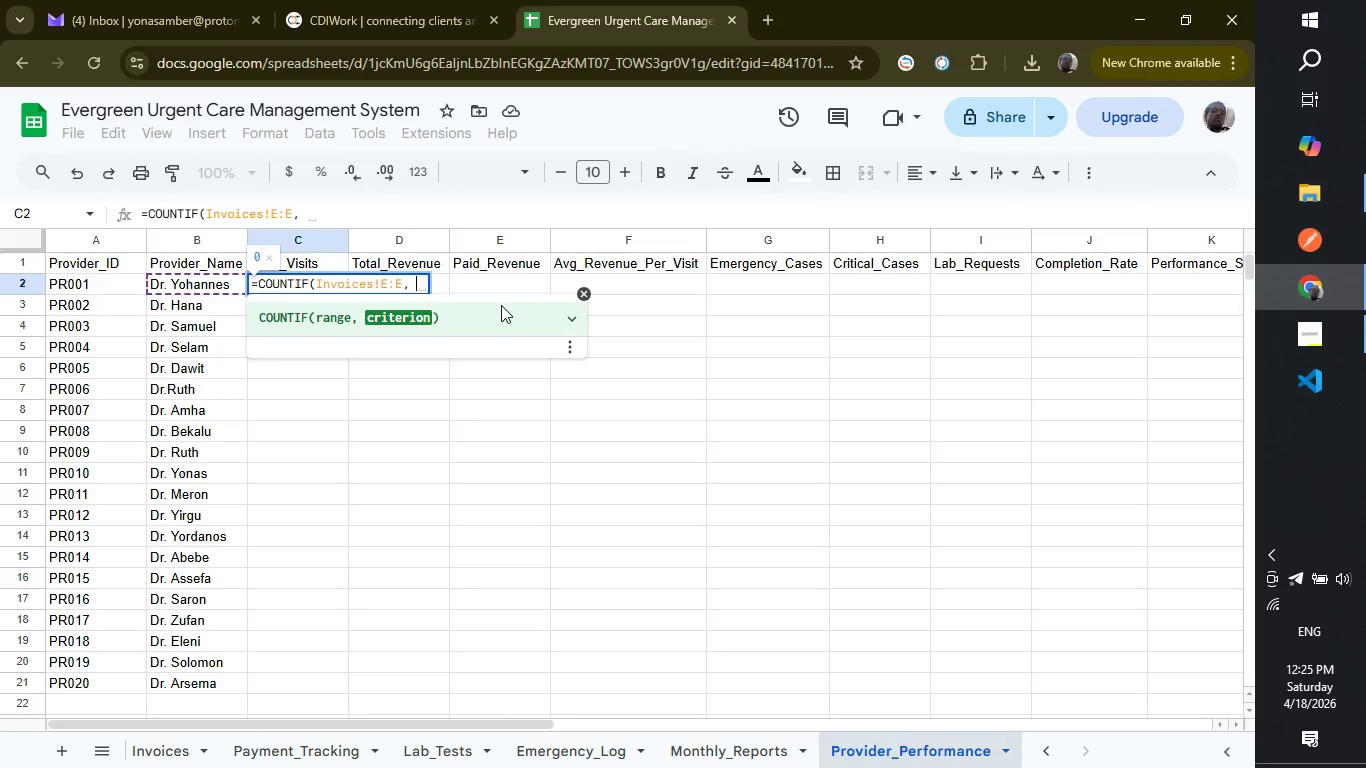 
hold_key(key=Backspace, duration=0.62)
 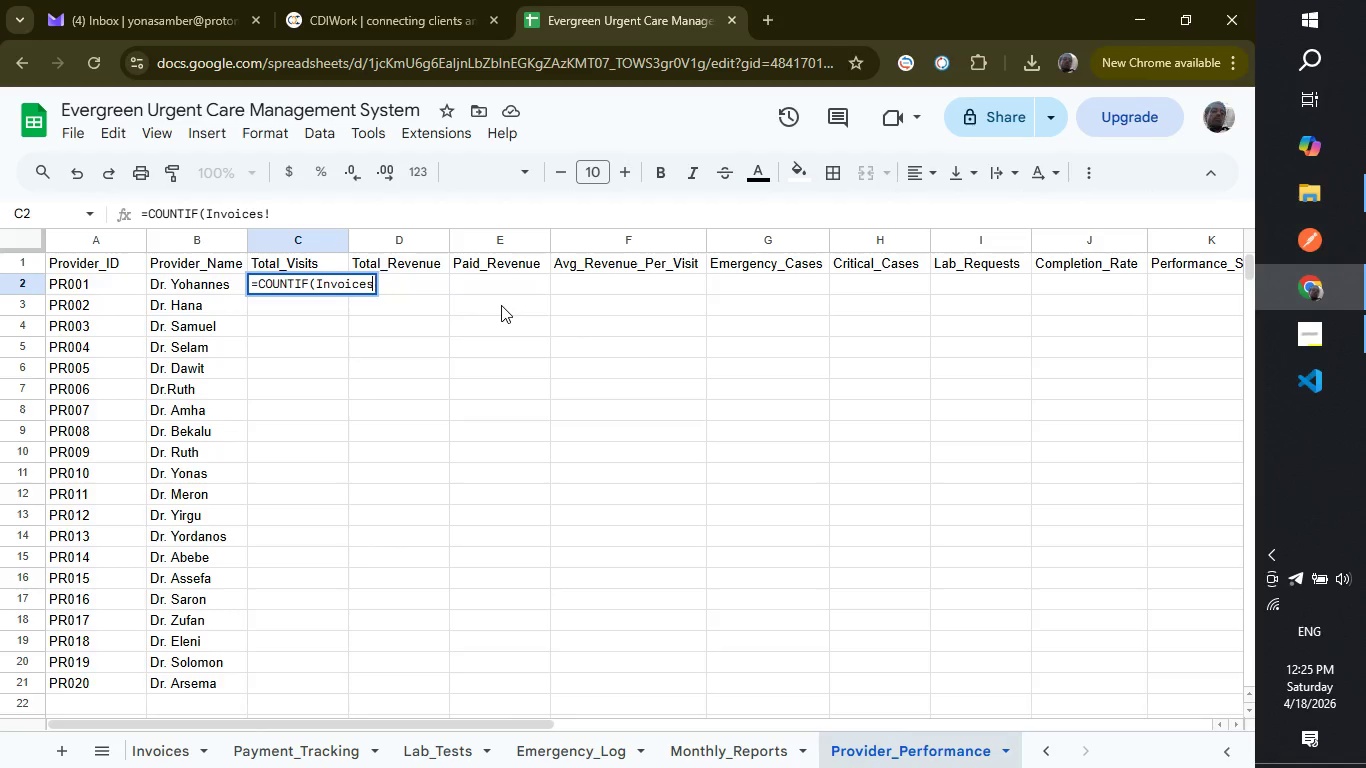 
key(Backspace)
key(Backspace)
key(Backspace)
key(Backspace)
key(Backspace)
key(Backspace)
key(Backspace)
key(Backspace)
key(Backspace)
type(Visit_Logs!F:F, A2))
 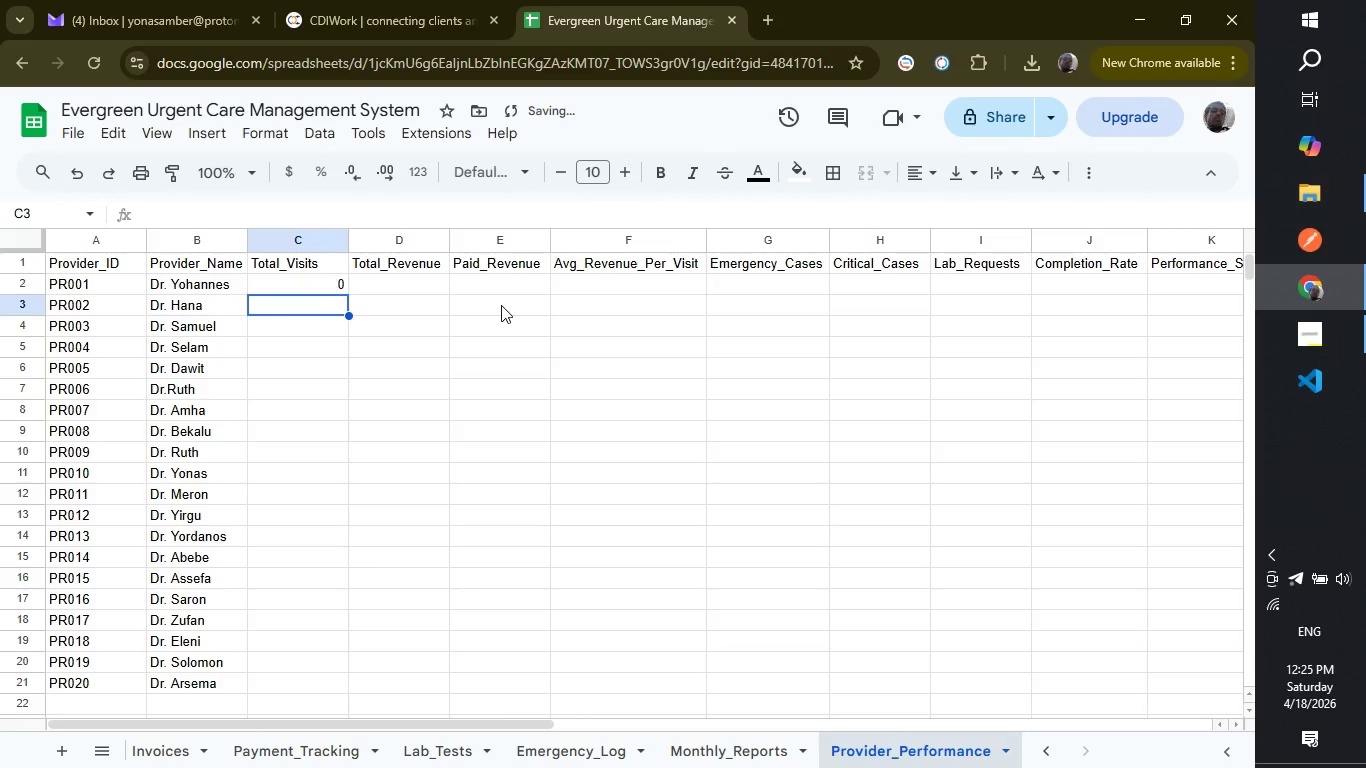 
 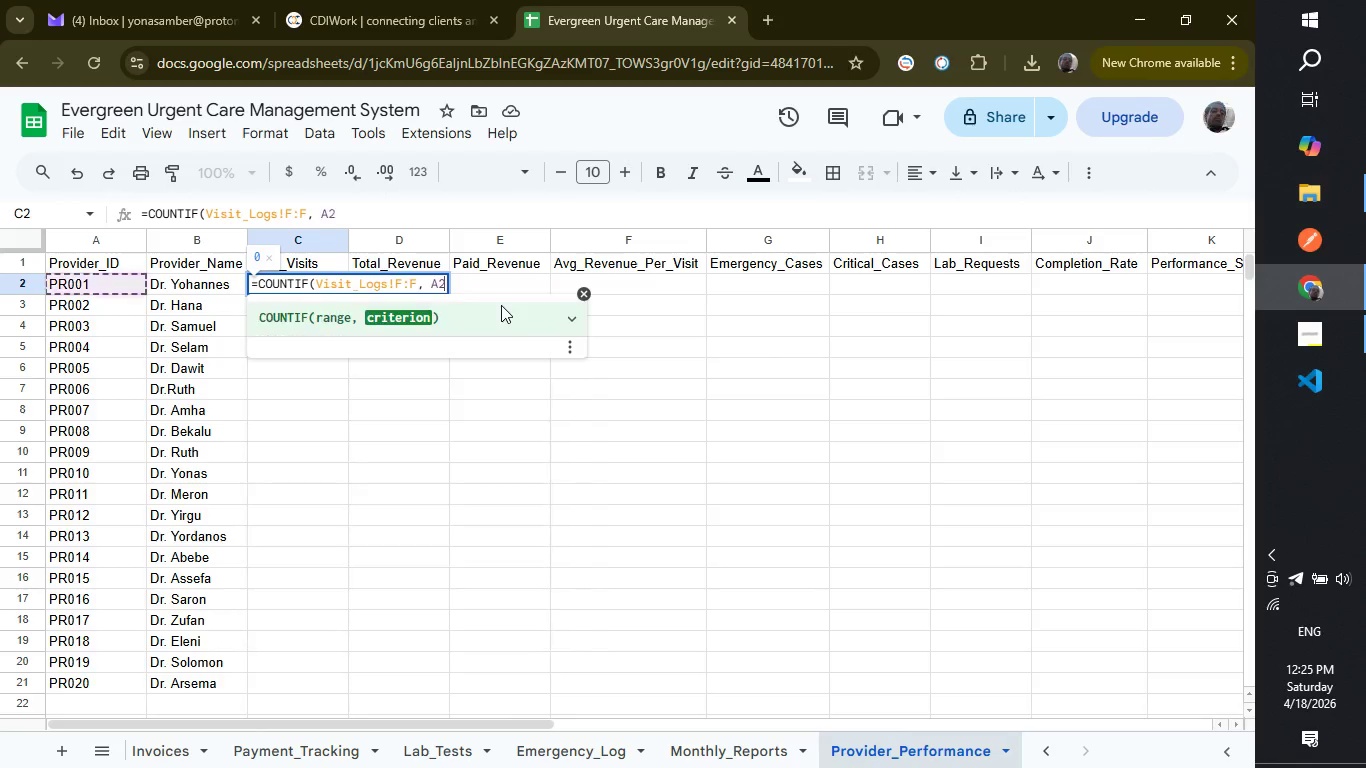 
key(Enter)
 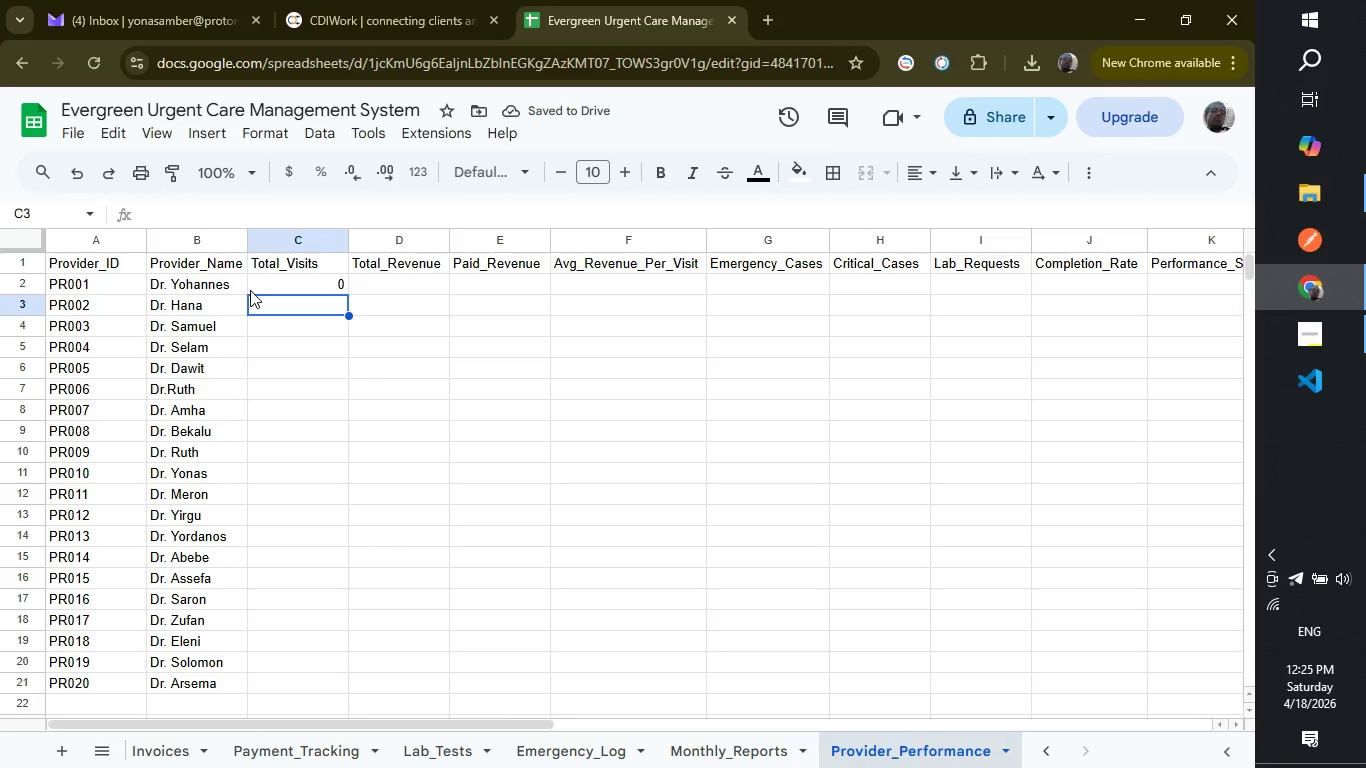 
wait(9.52)
 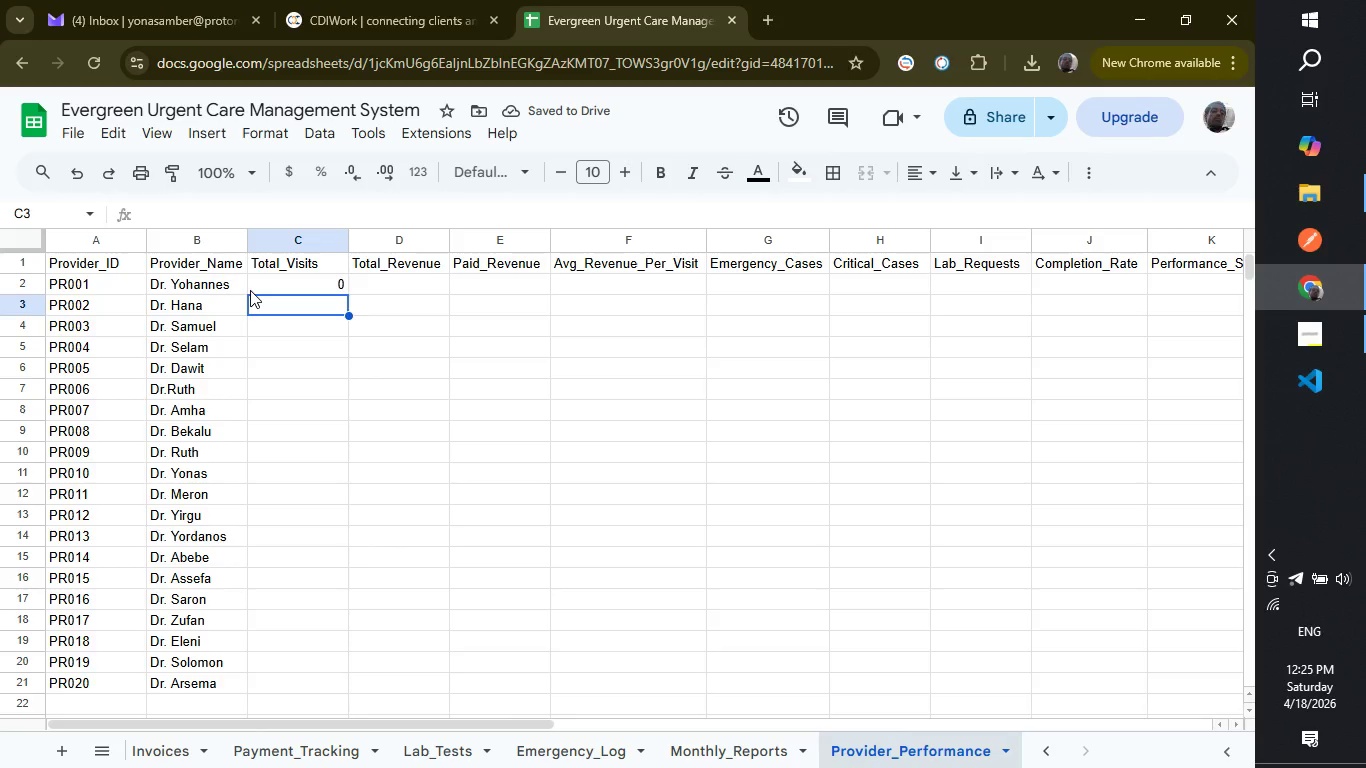 
left_click([300, 281])
 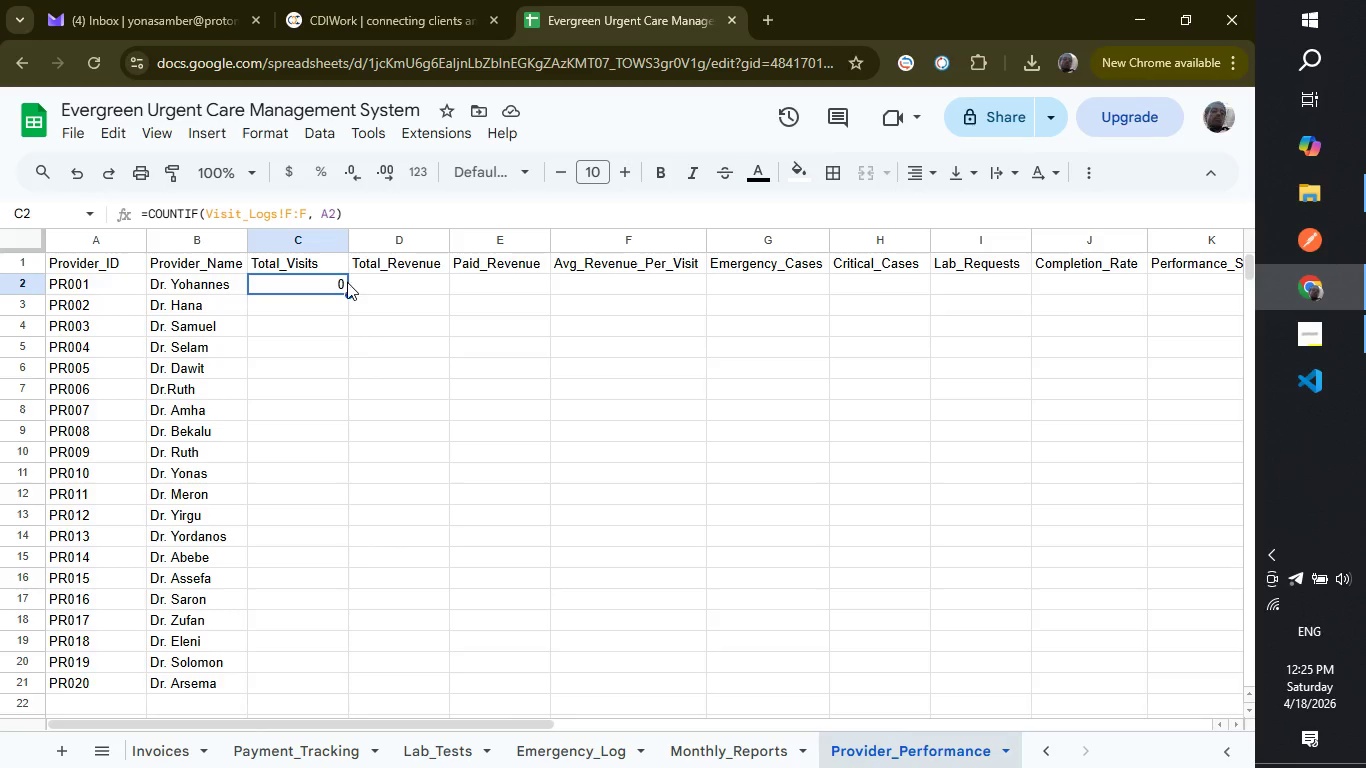 
wait(9.64)
 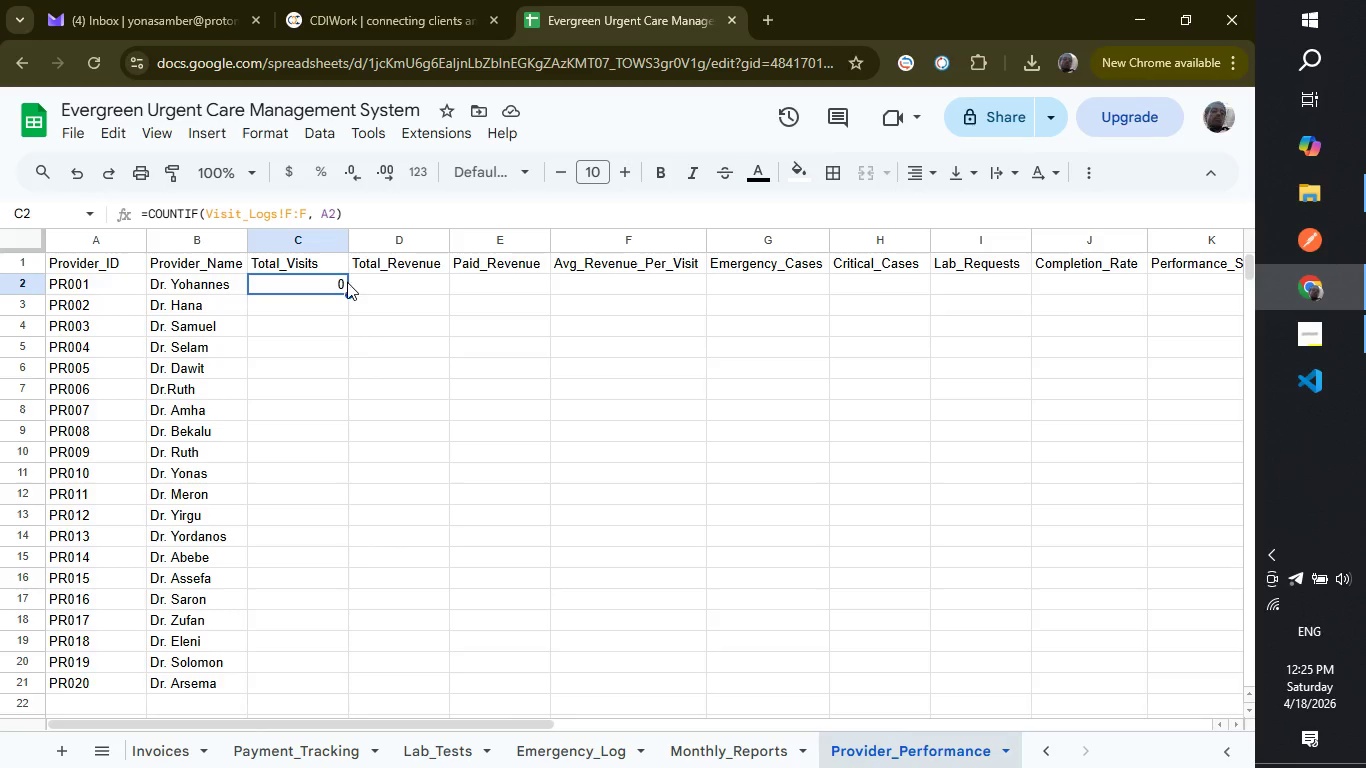 
left_click_drag(start_coordinate=[350, 294], to_coordinate=[344, 683])
 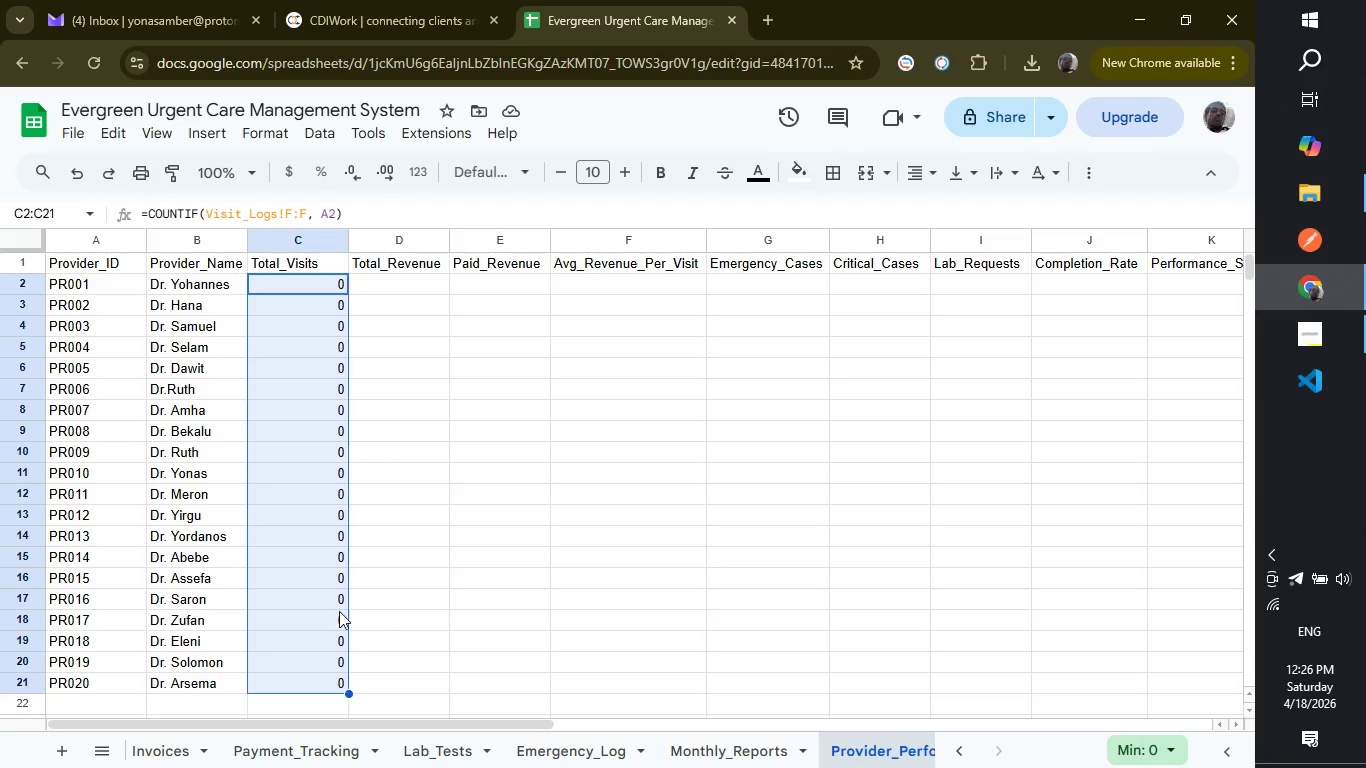 
wait(20.59)
 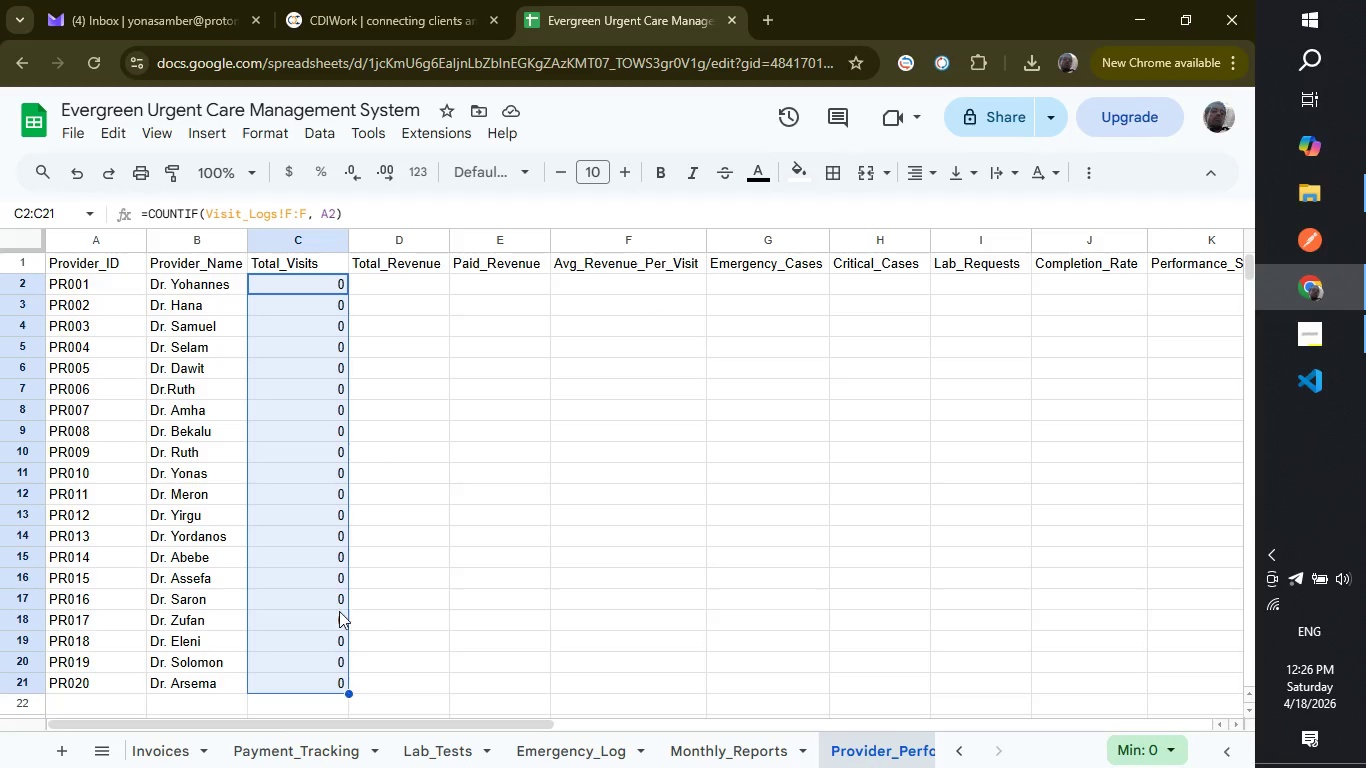 
left_click([962, 744])
 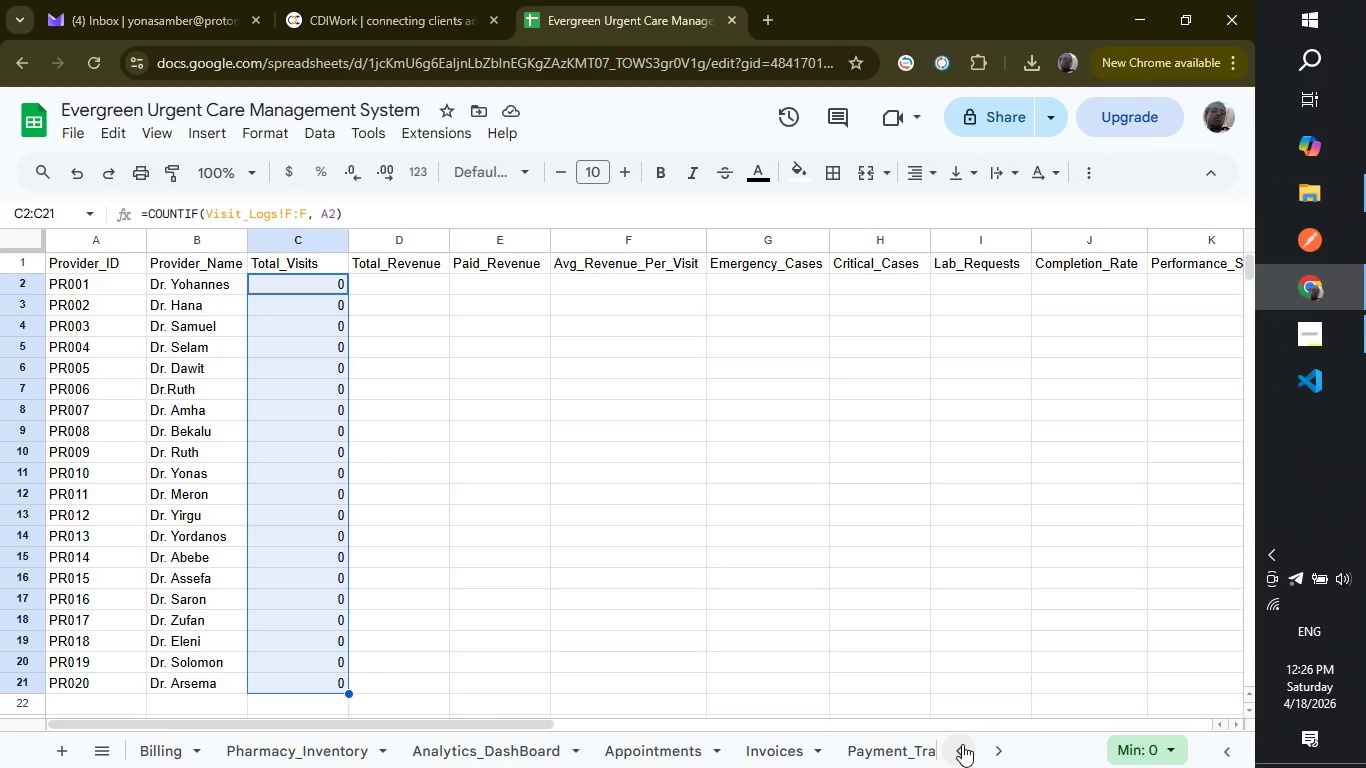 
left_click([962, 744])
 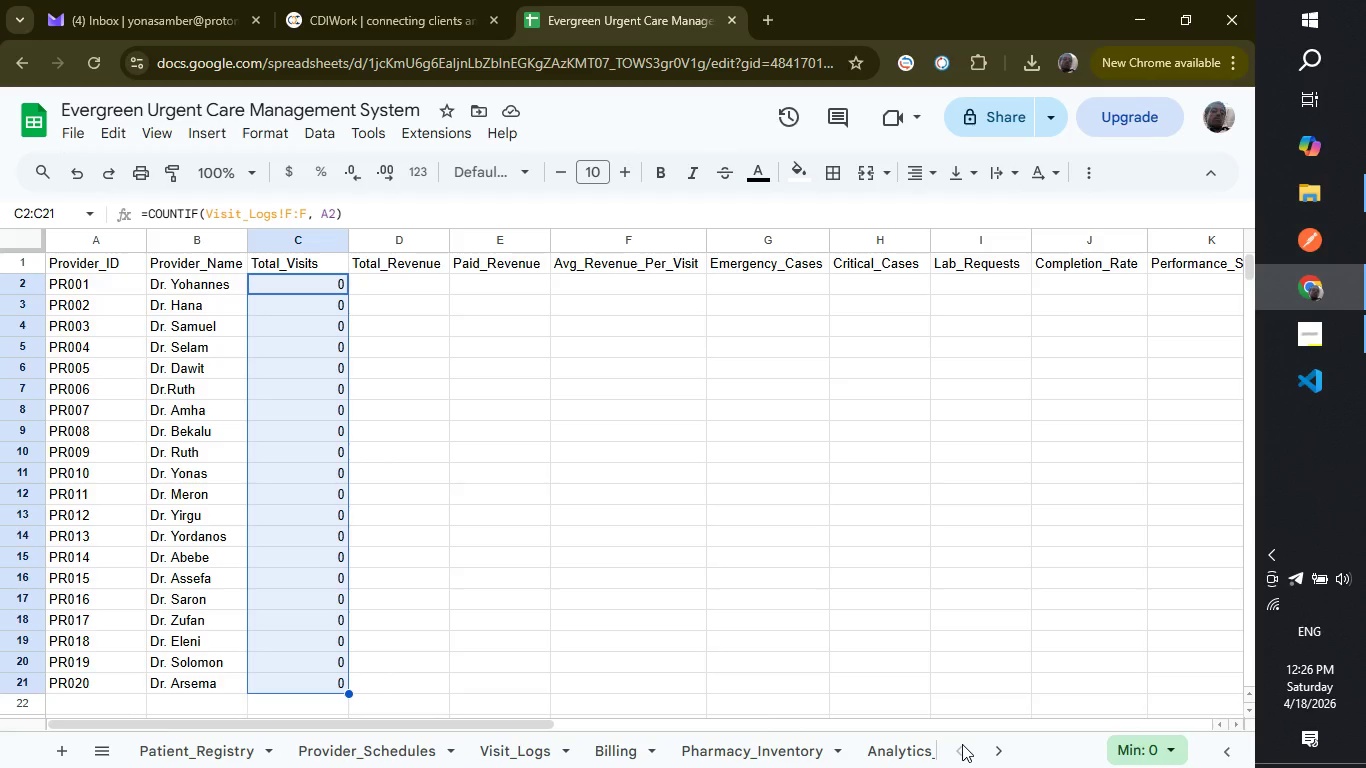 
wait(9.53)
 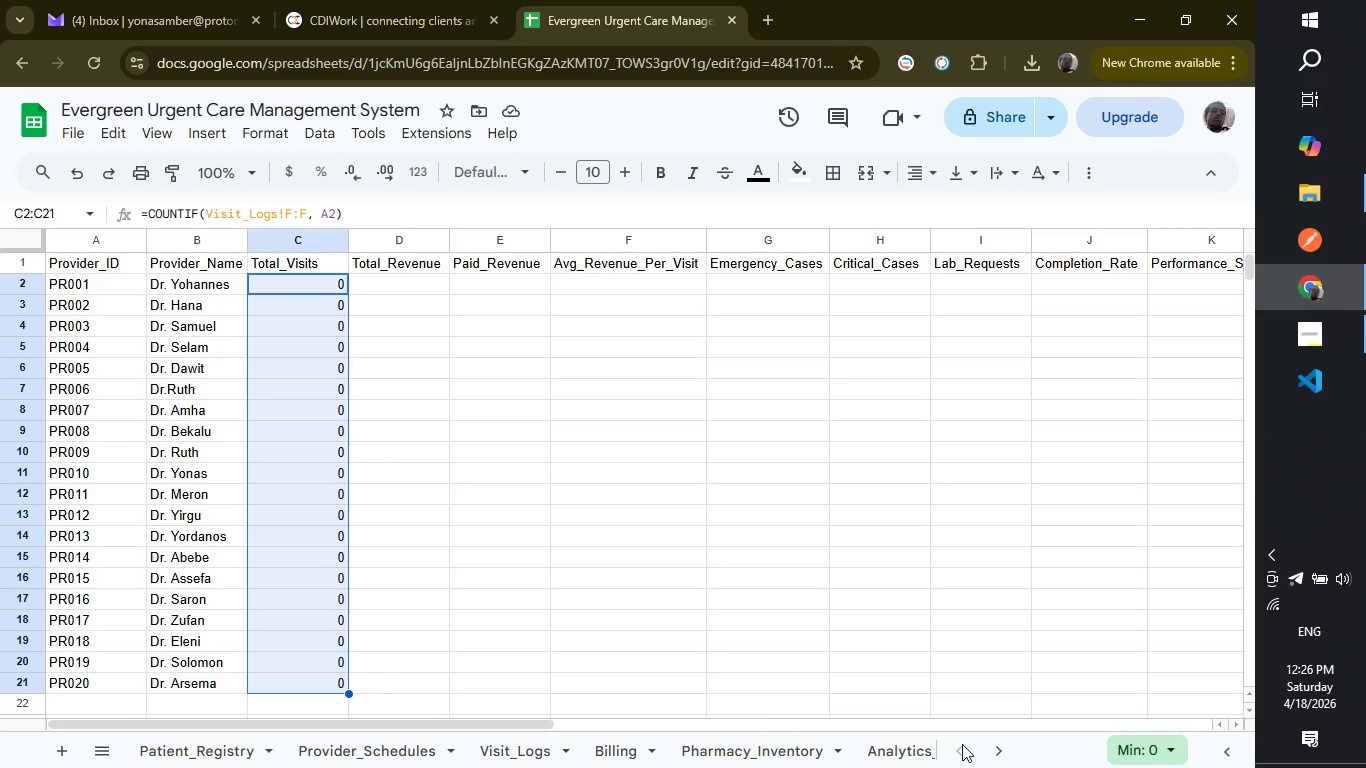 
left_click([515, 750])
 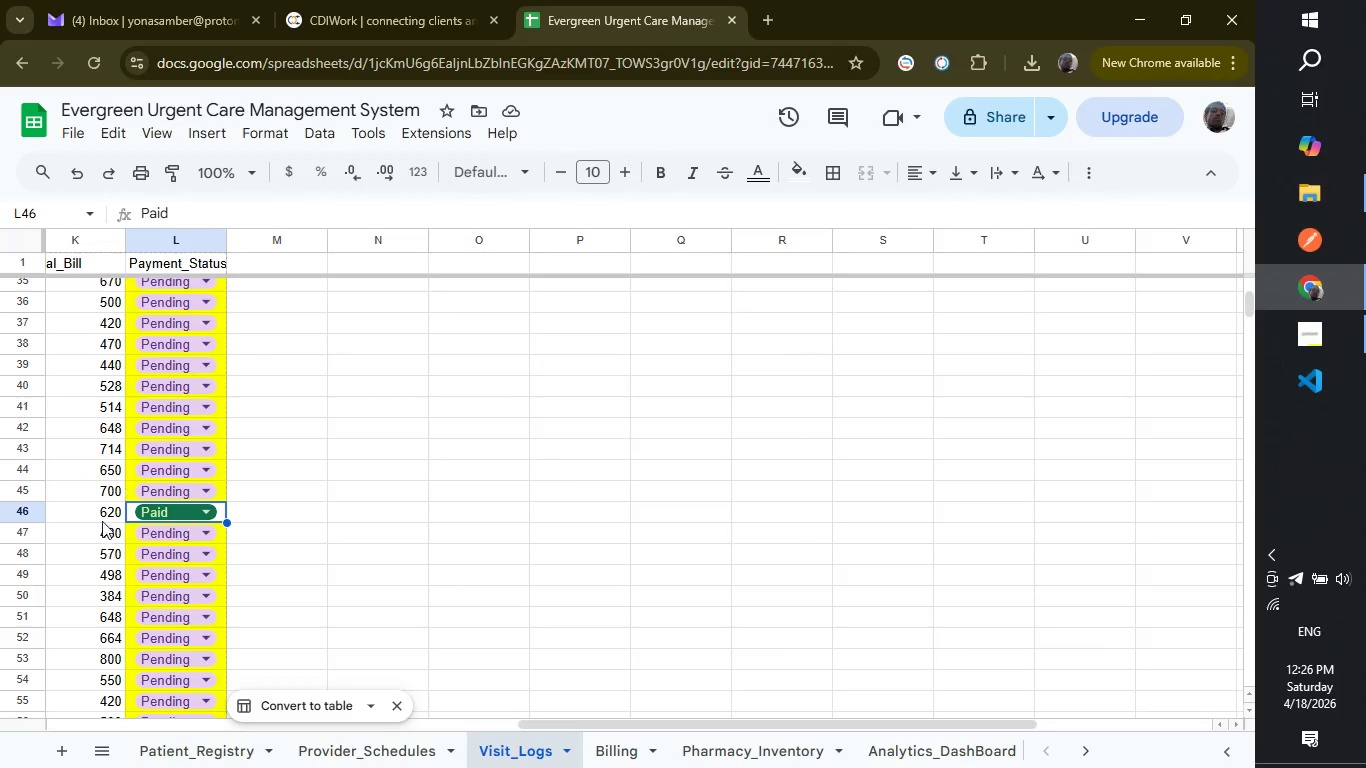 
wait(5.38)
 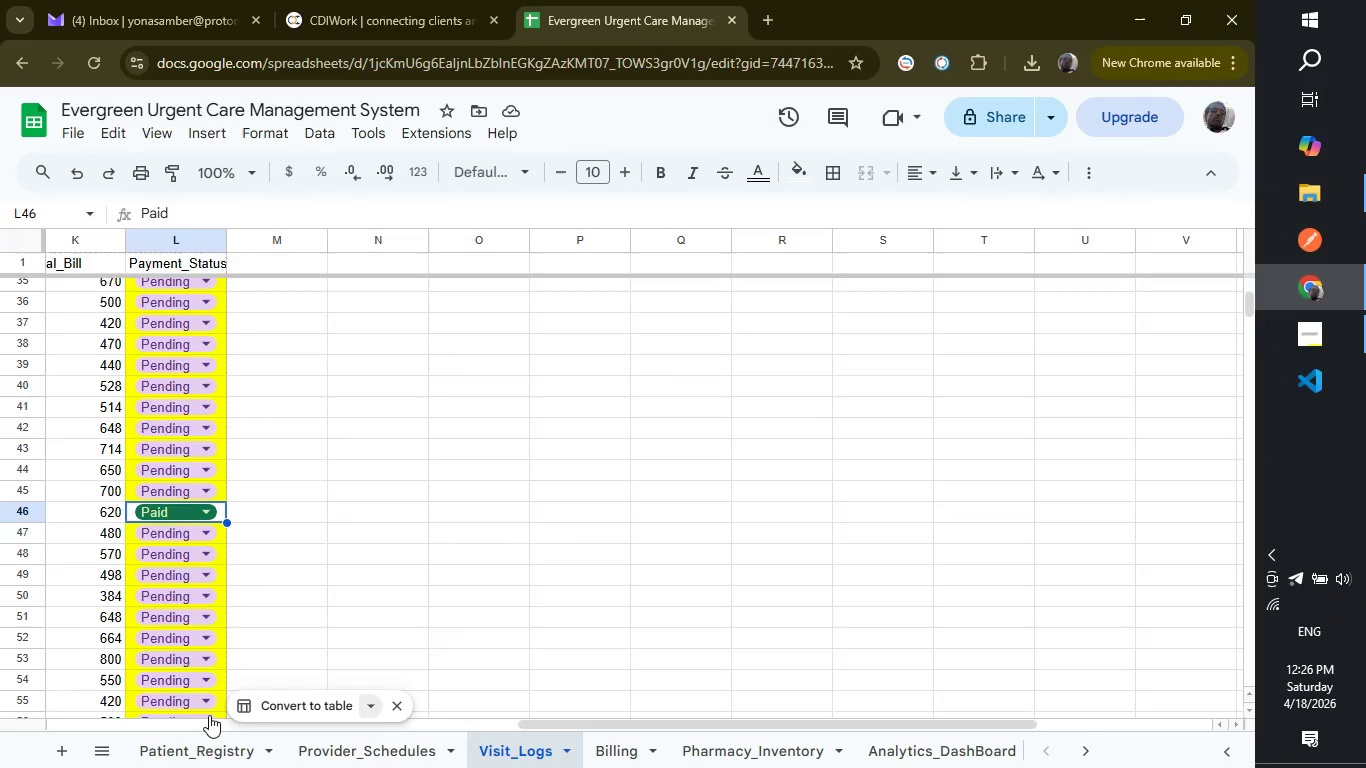 
left_click_drag(start_coordinate=[641, 723], to_coordinate=[320, 696])
 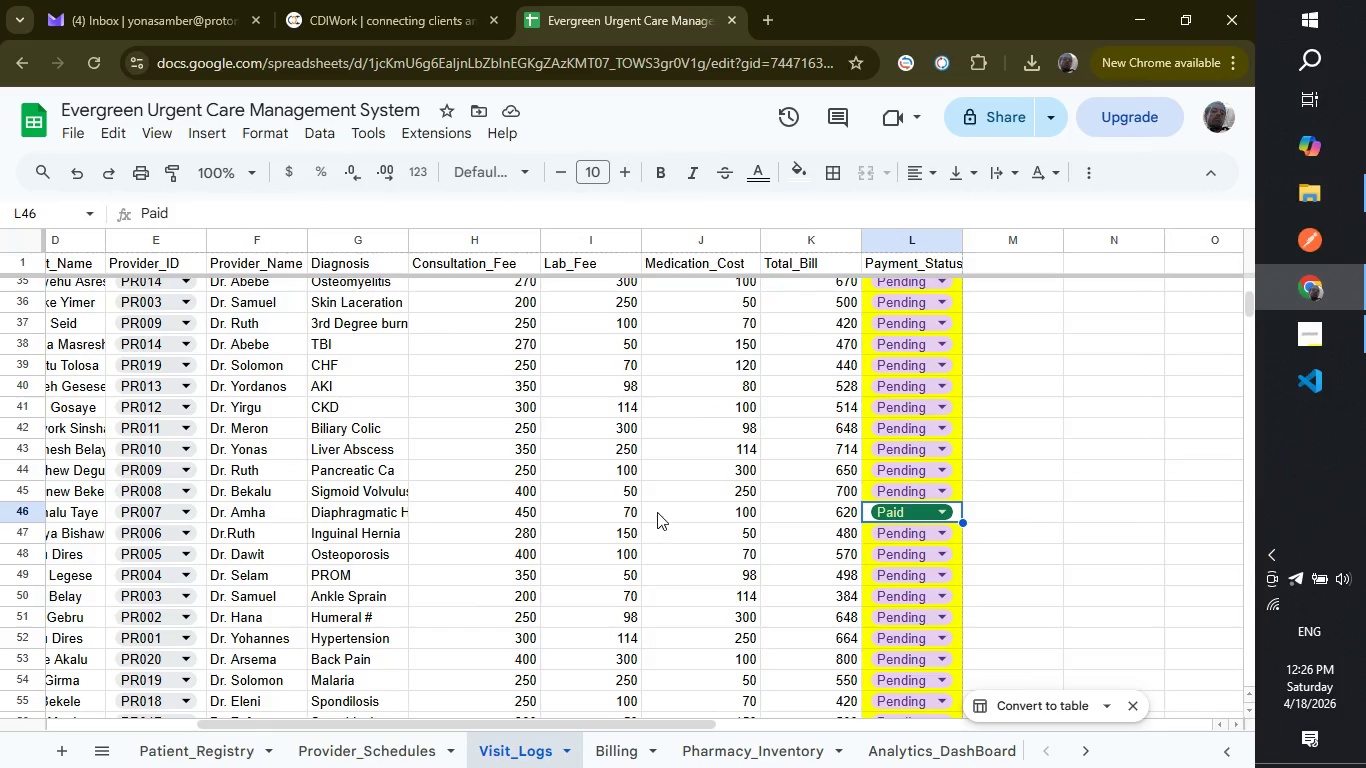 
left_click([657, 511])
 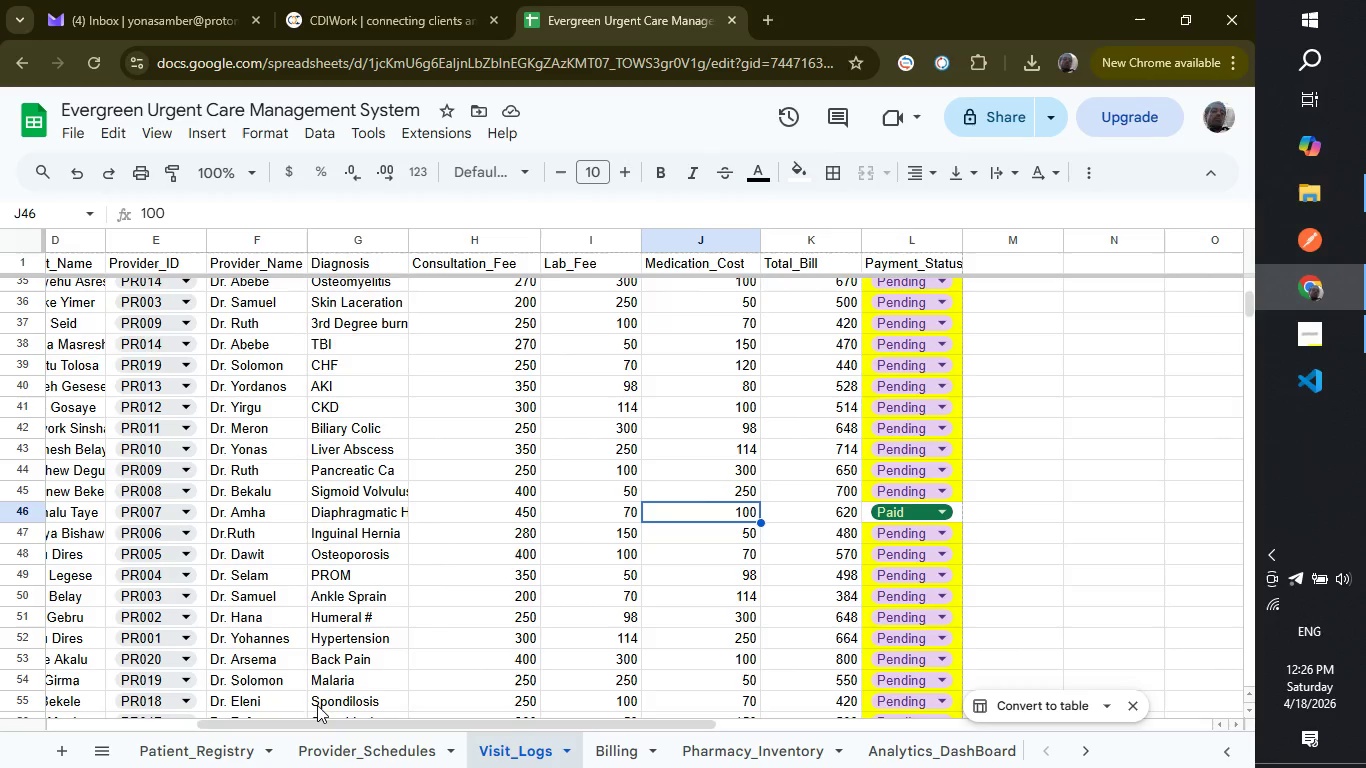 
left_click_drag(start_coordinate=[317, 719], to_coordinate=[92, 670])
 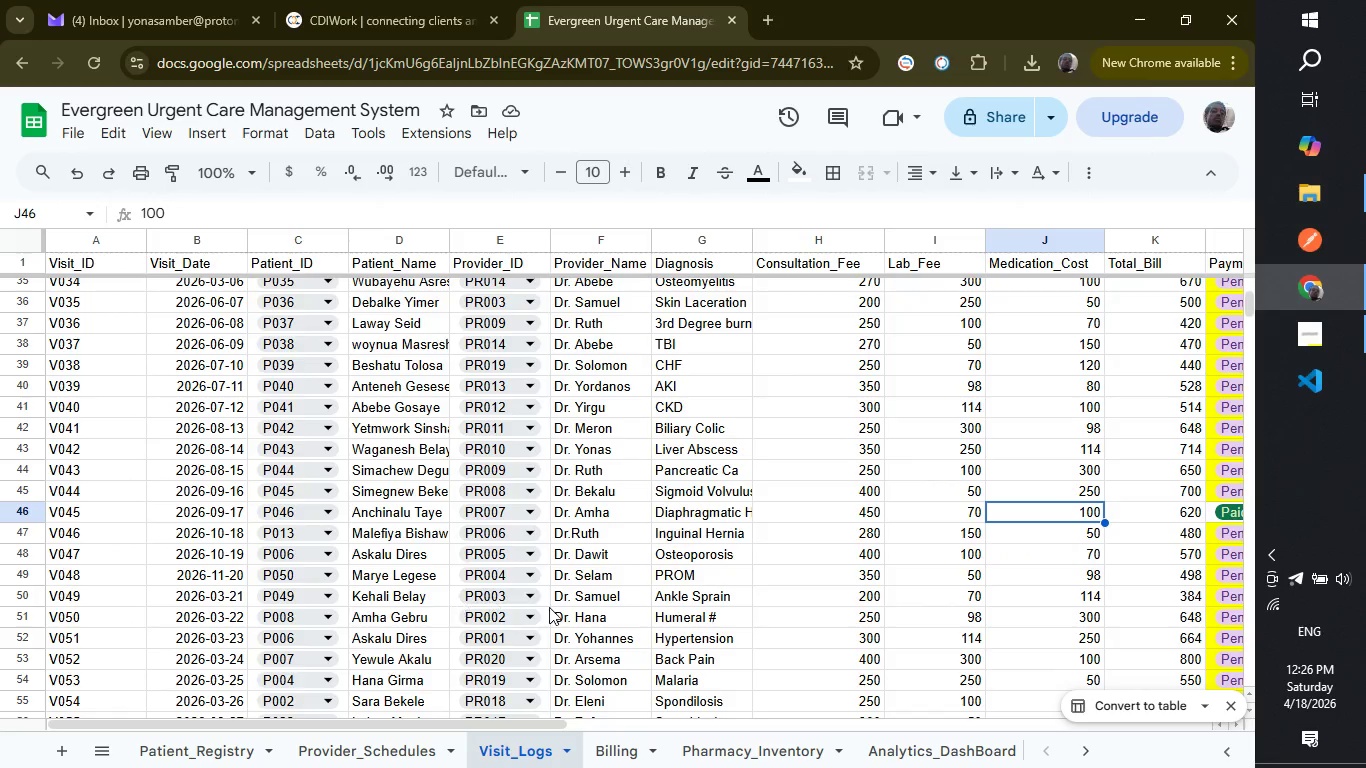 
scroll: coordinate [578, 618], scroll_direction: up, amount: 15.0
 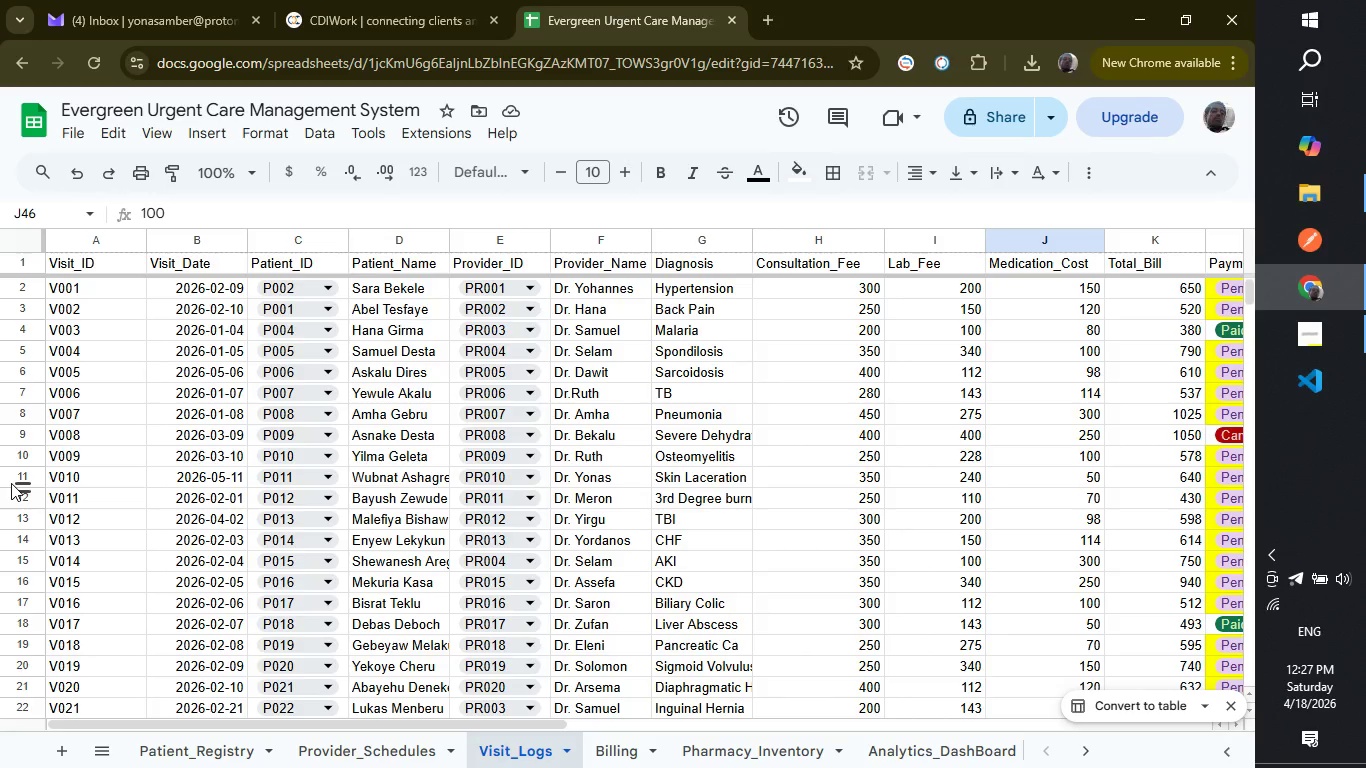 
wait(30.9)
 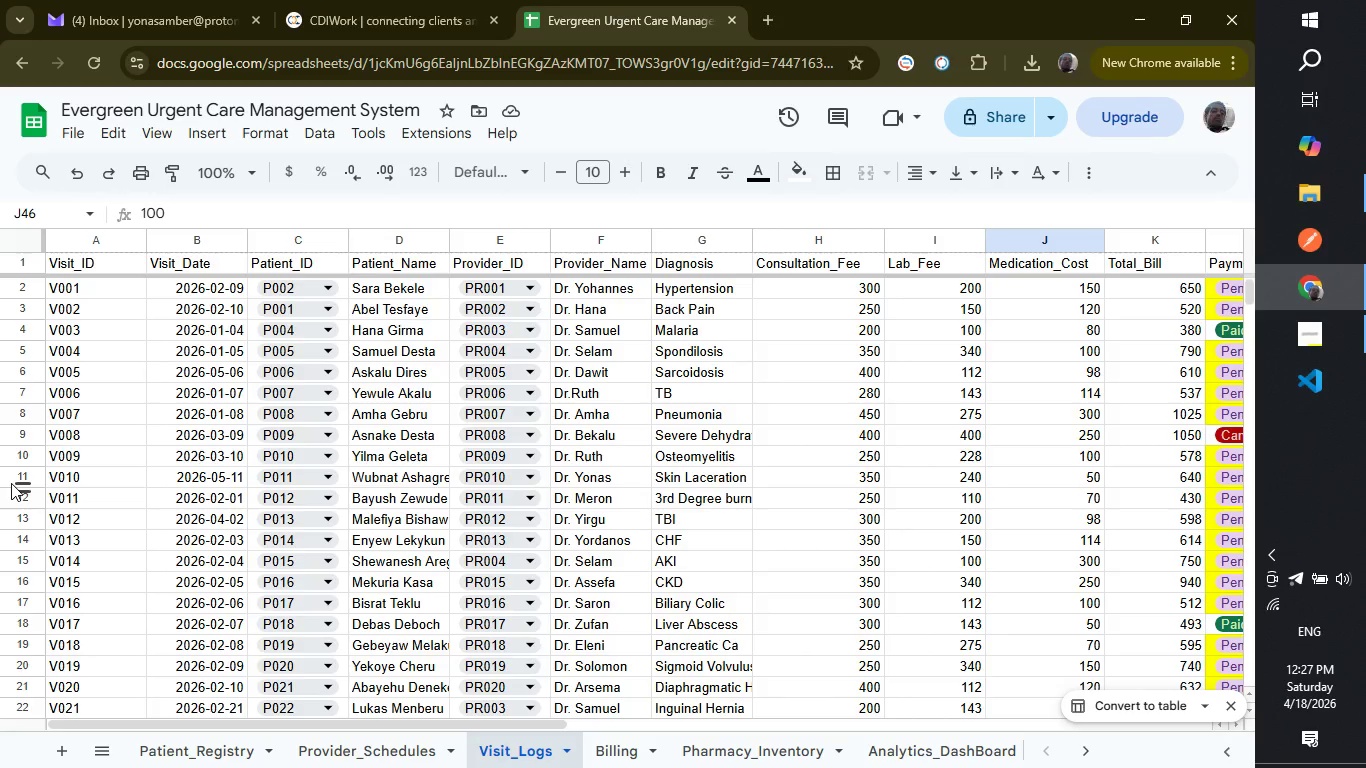 
left_click([1092, 748])
 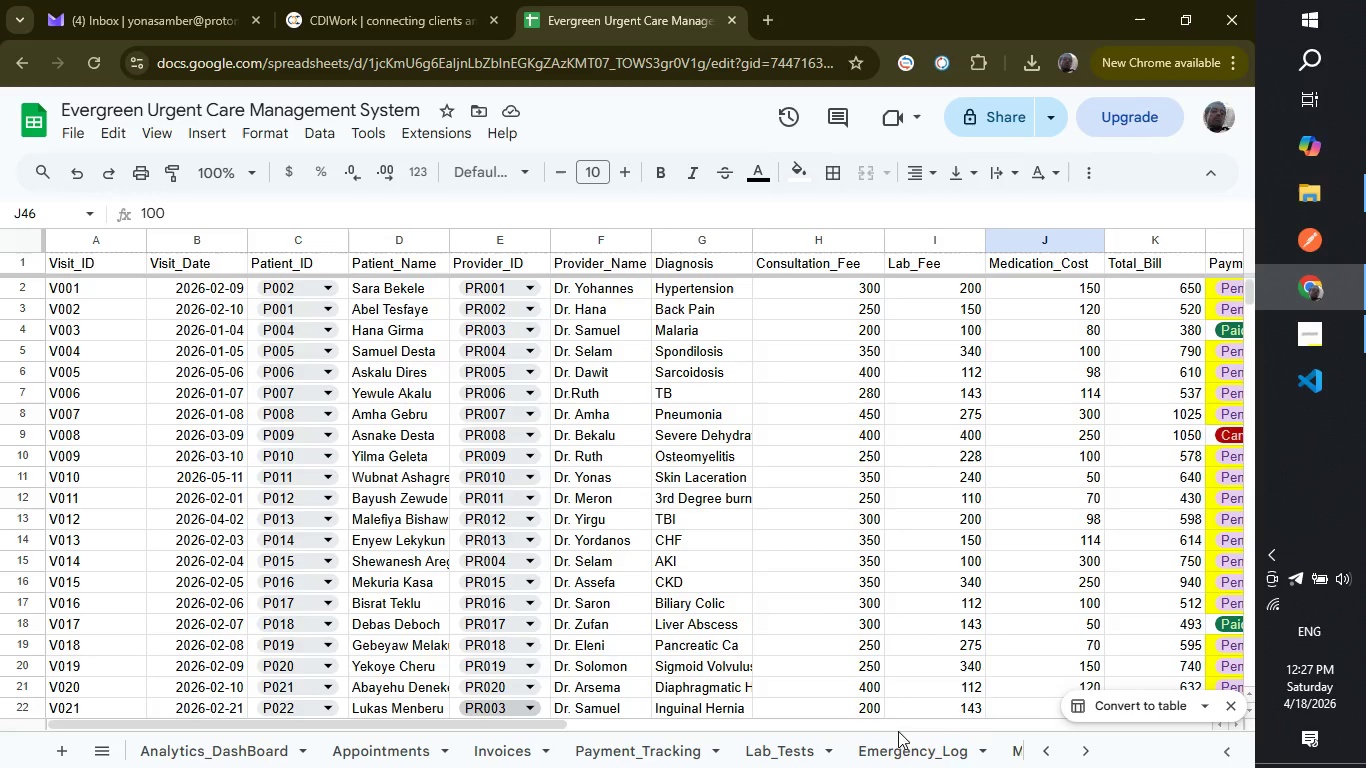 
left_click([898, 748])
 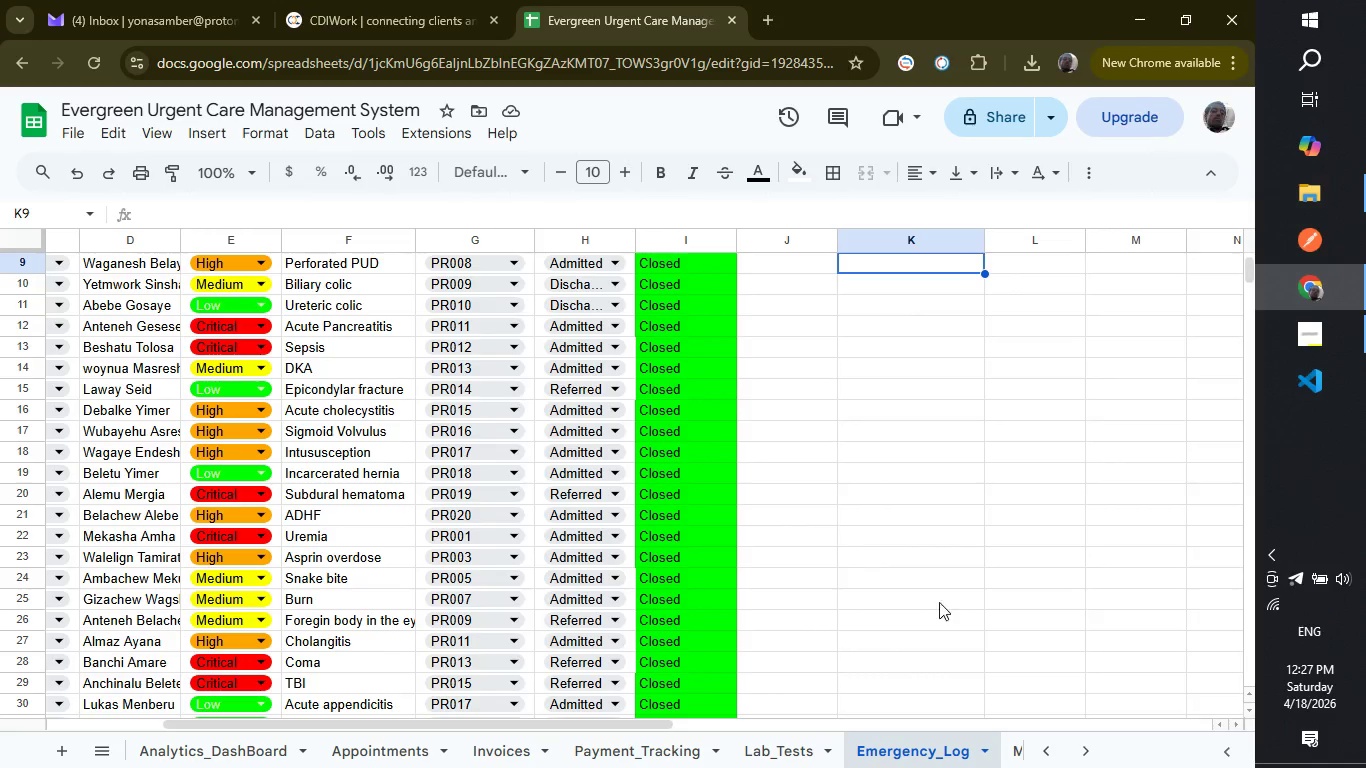 
wait(7.48)
 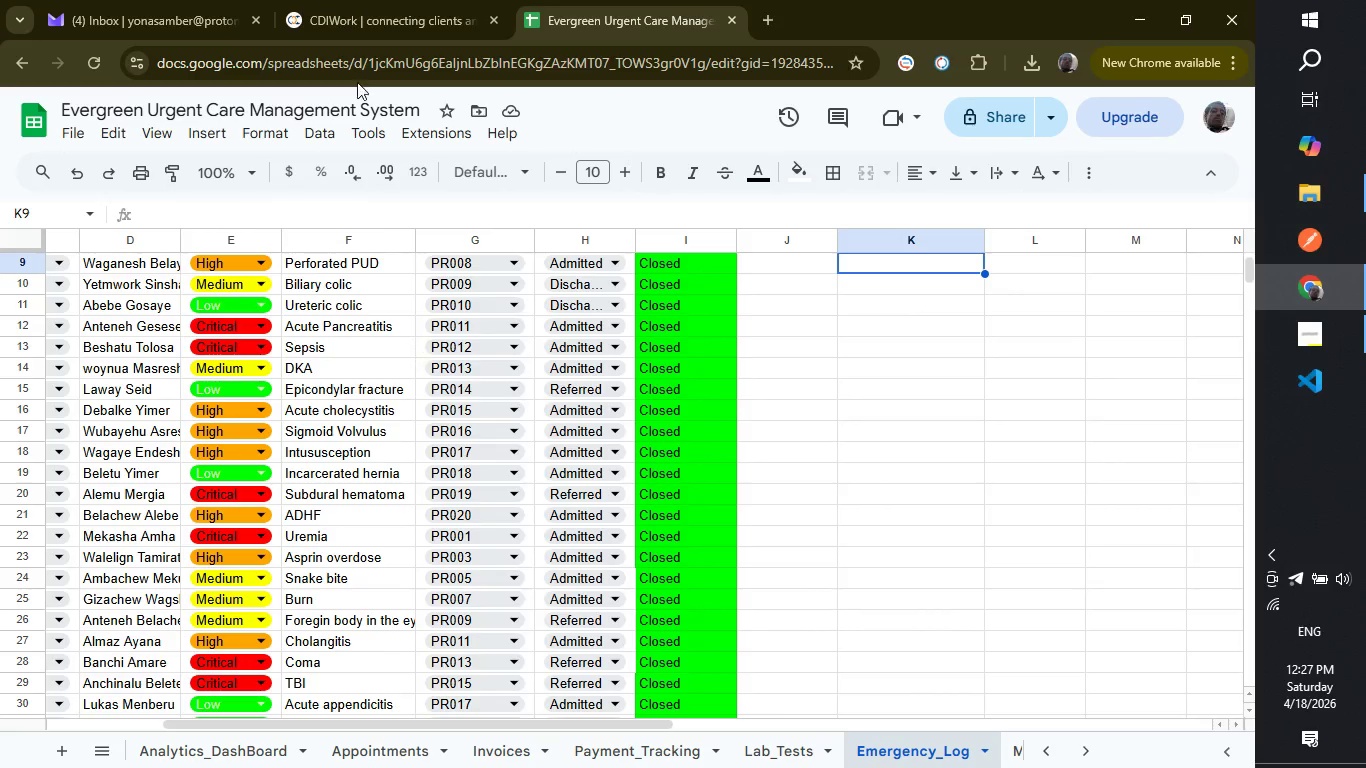 
left_click([1082, 760])
 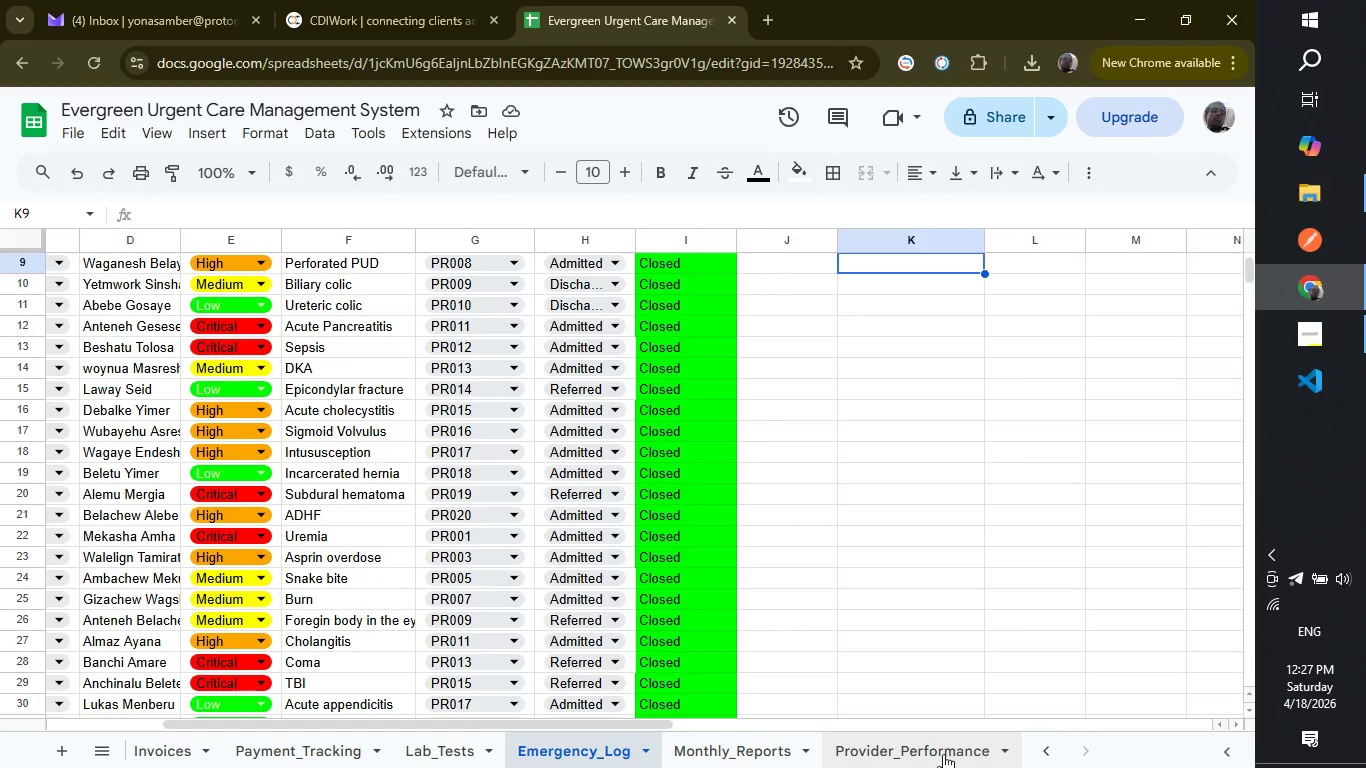 
left_click([939, 754])
 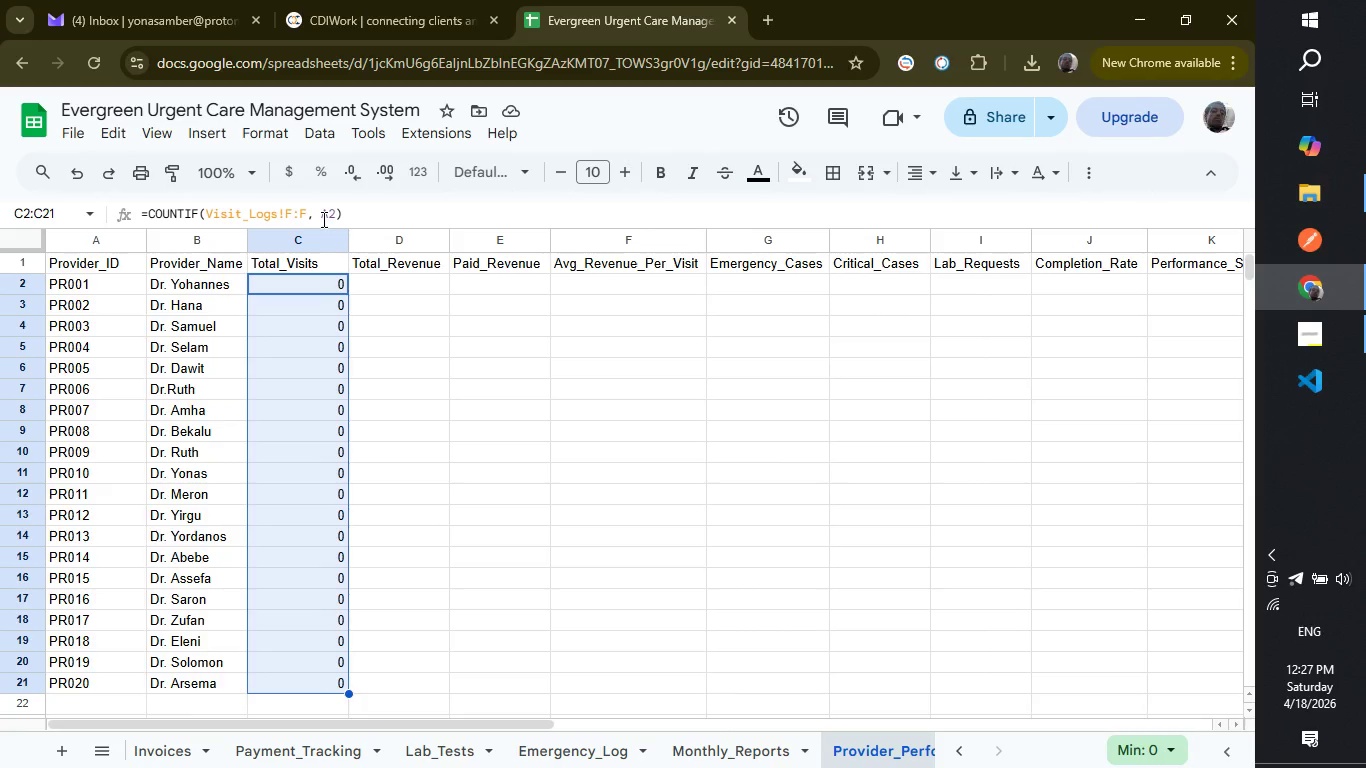 
left_click([329, 217])
 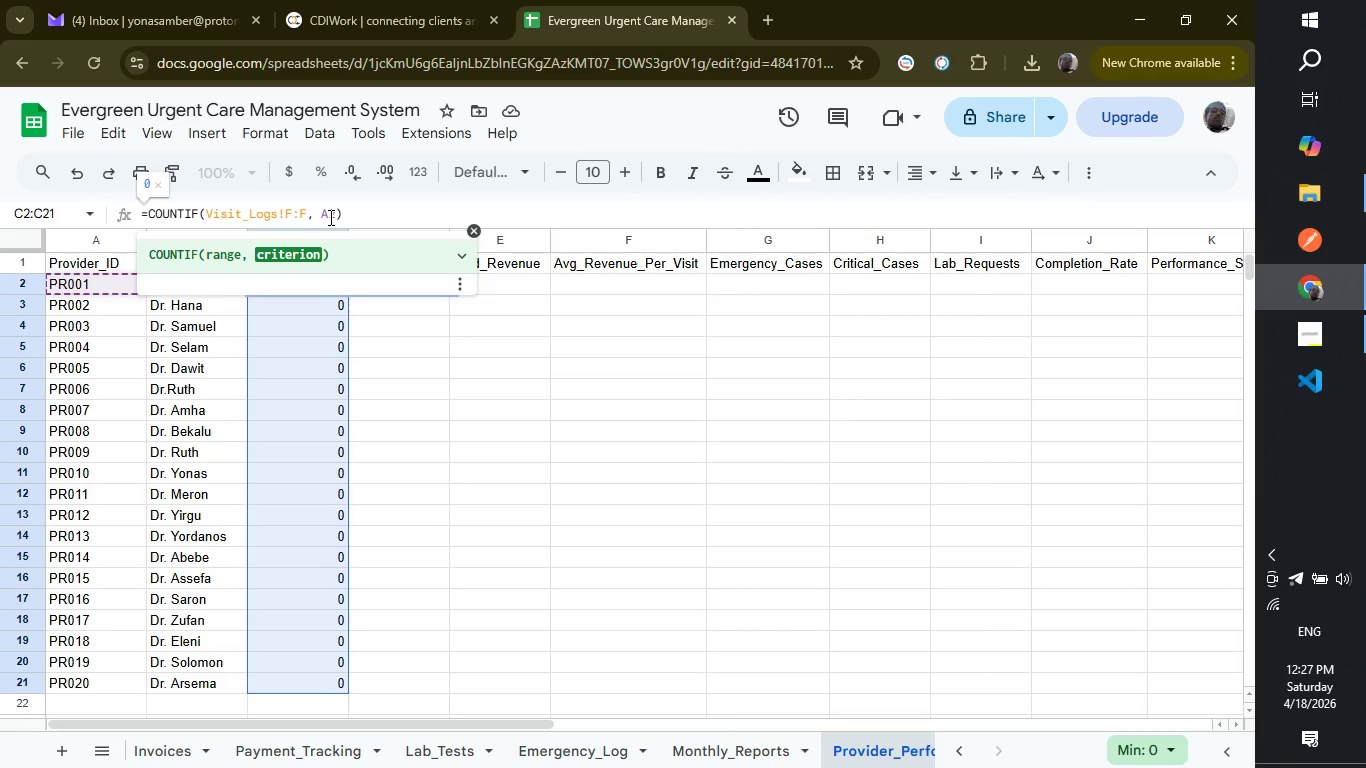 
key(Backspace)
 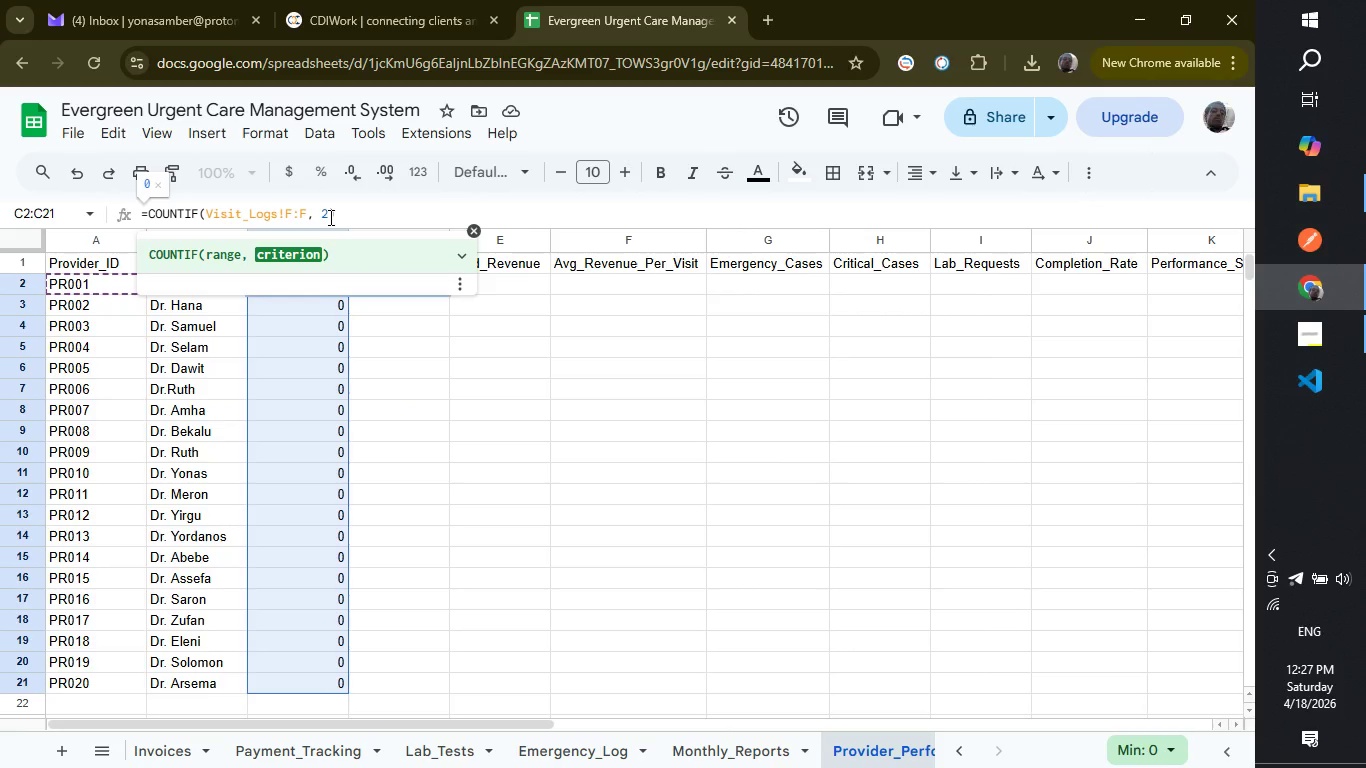 
key(Shift+E)
 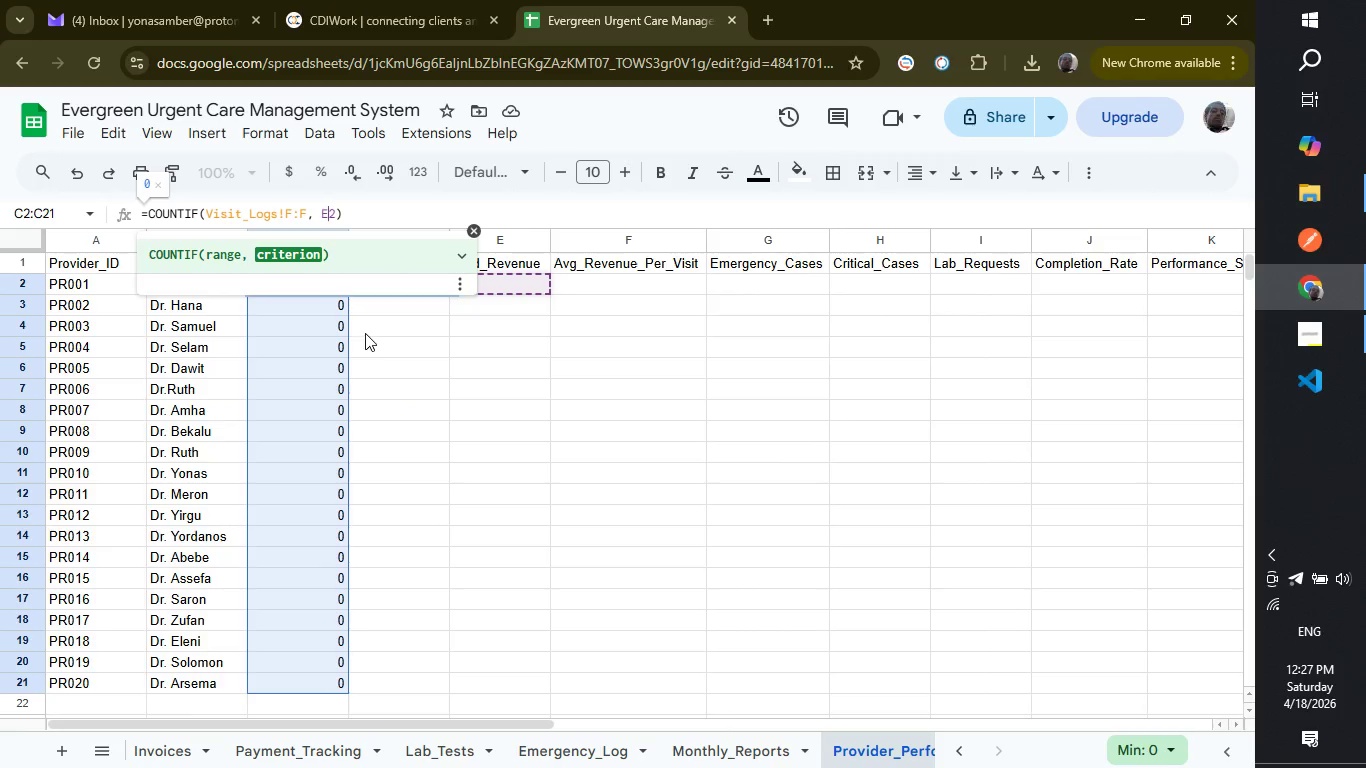 
left_click([348, 321])
 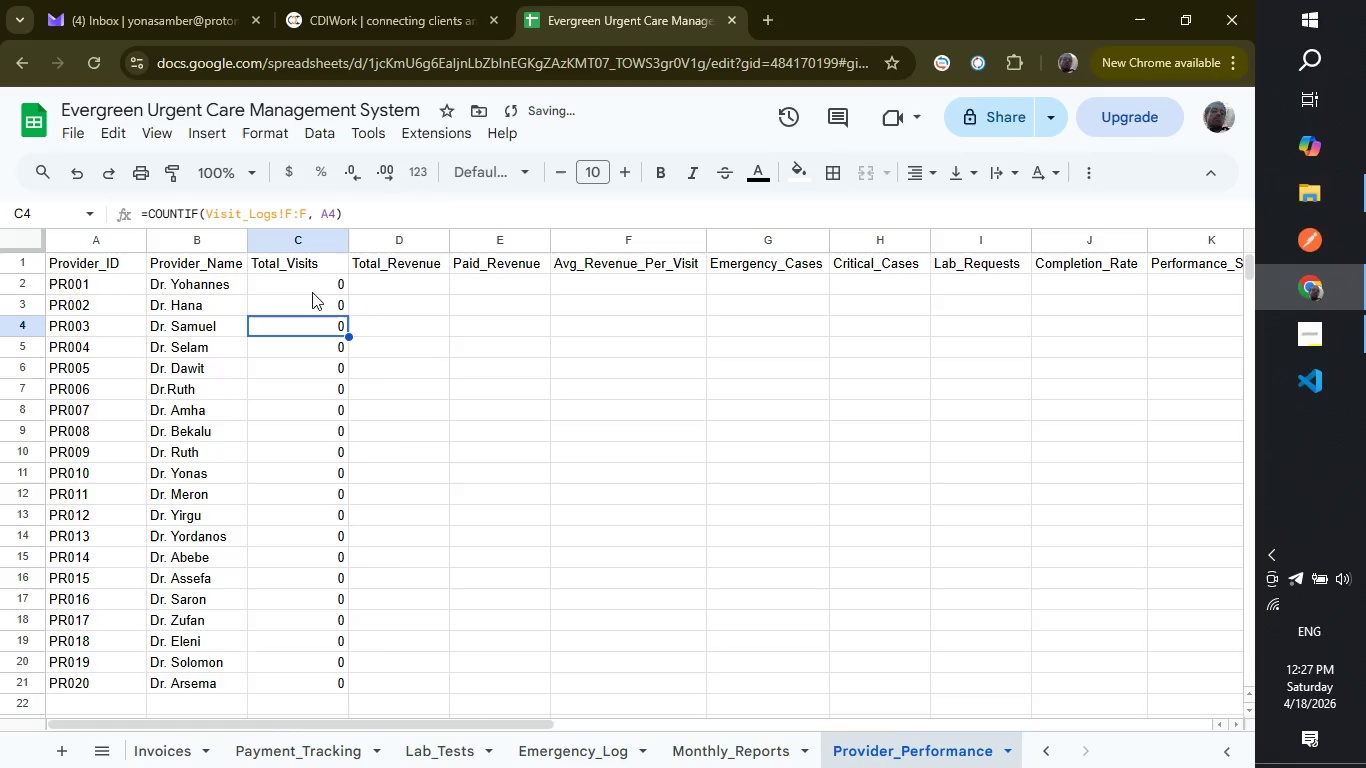 
left_click([308, 283])
 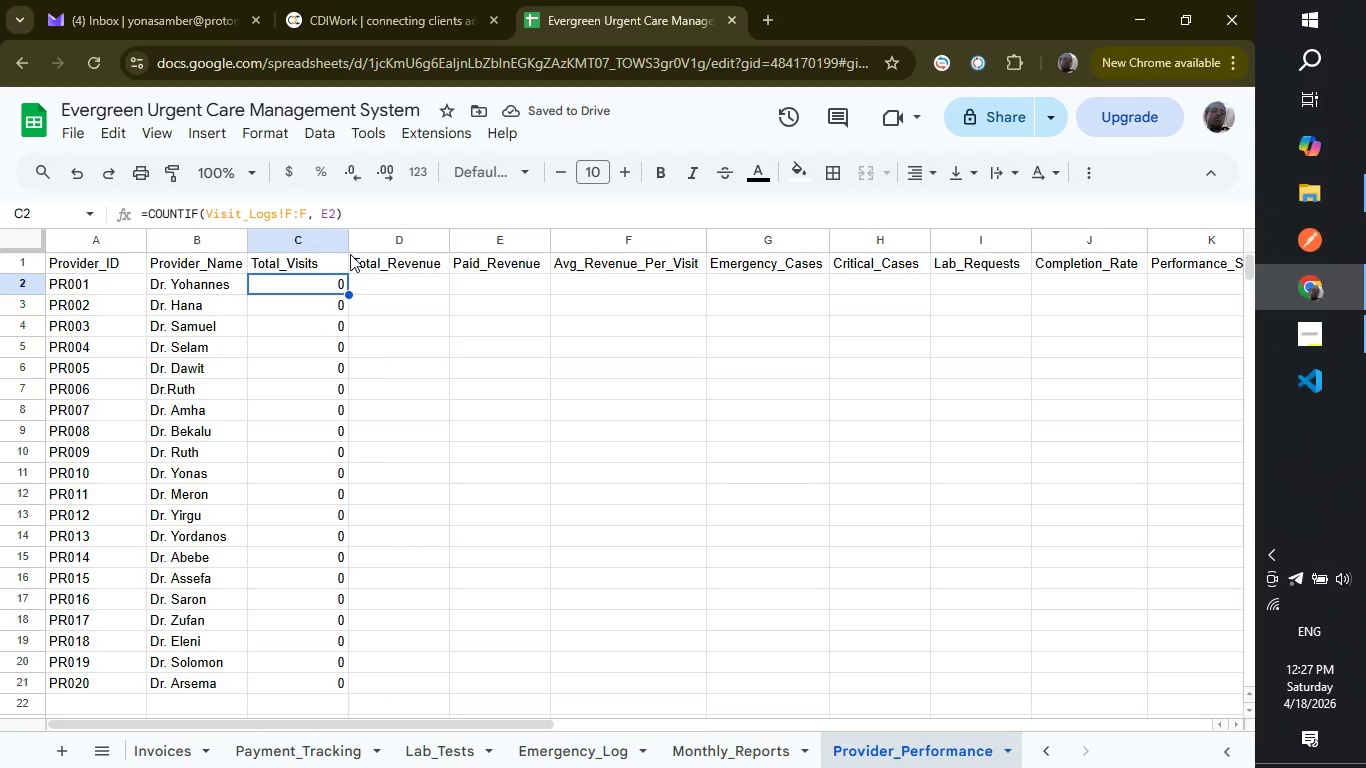 
left_click([349, 216])
 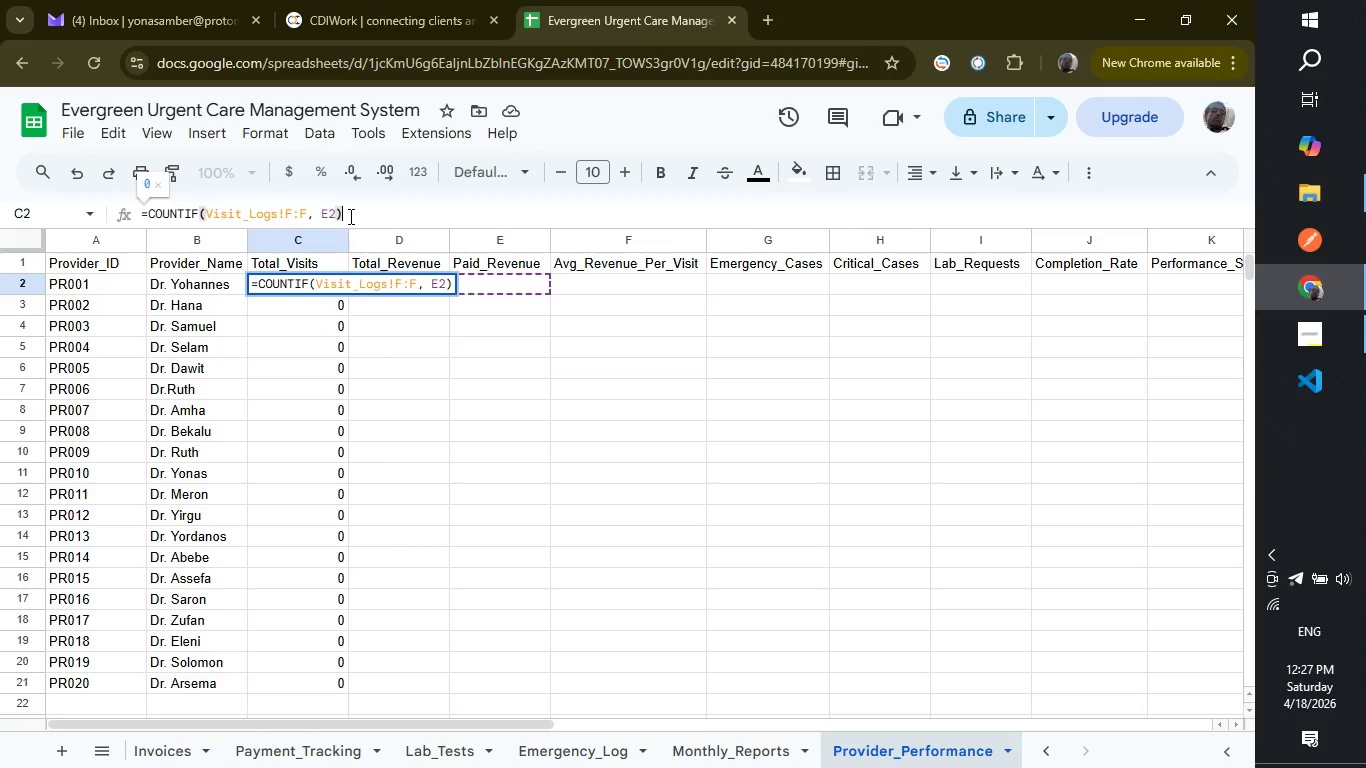 
key(Enter)
 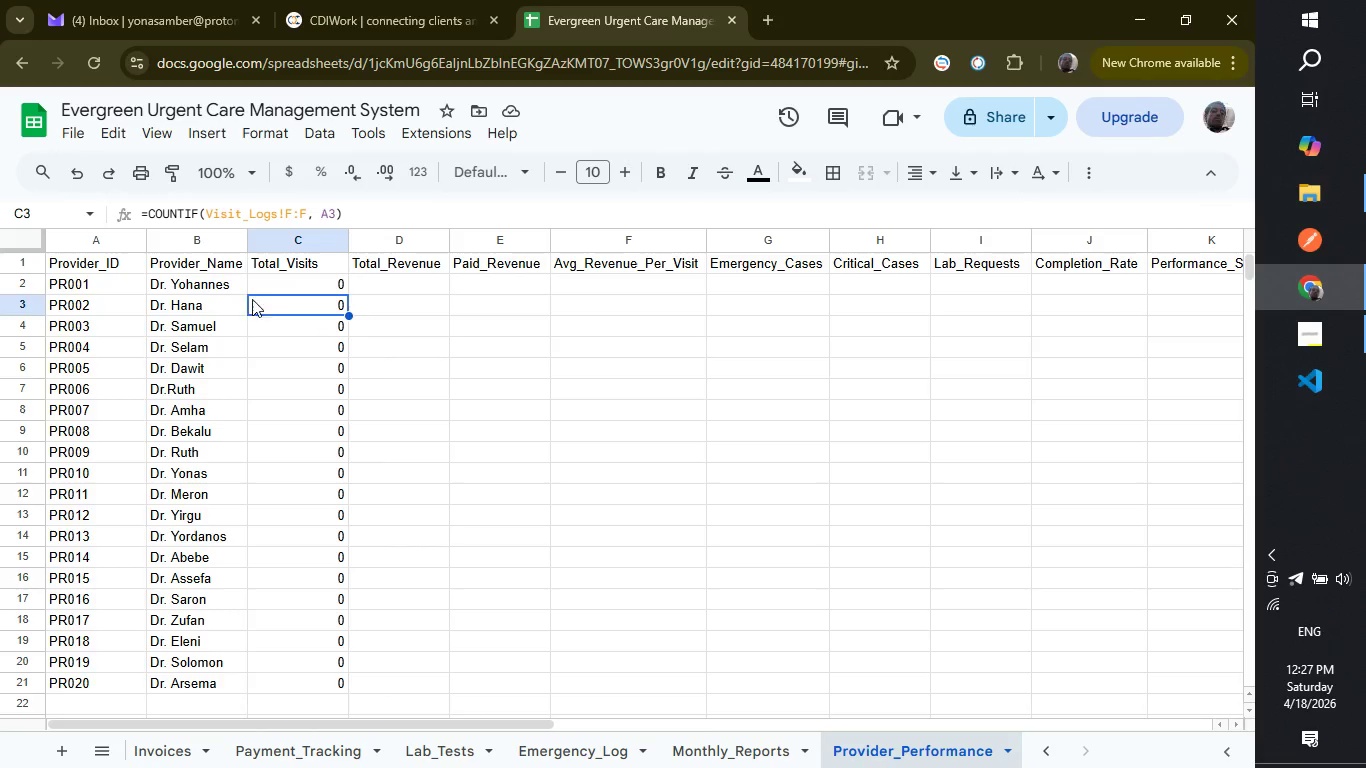 
left_click([298, 287])
 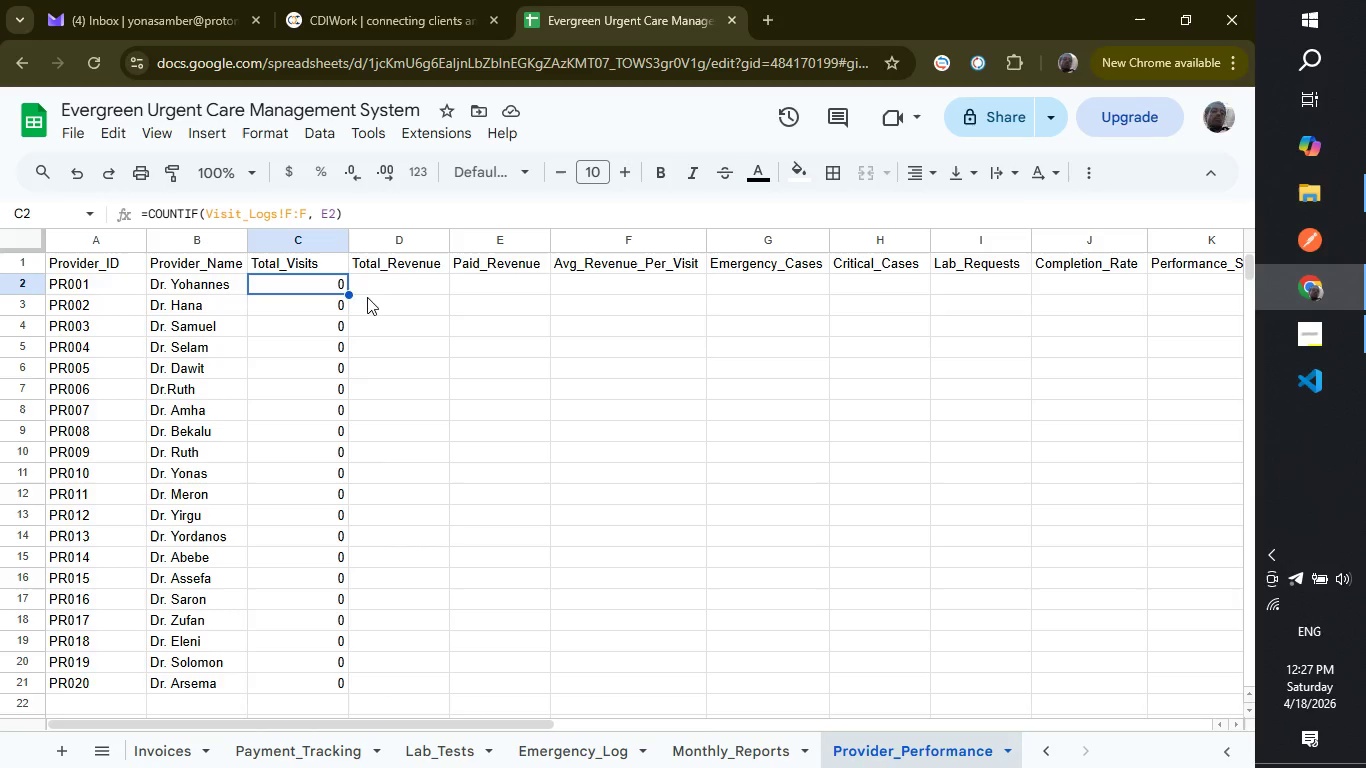 
left_click_drag(start_coordinate=[346, 294], to_coordinate=[381, 681])
 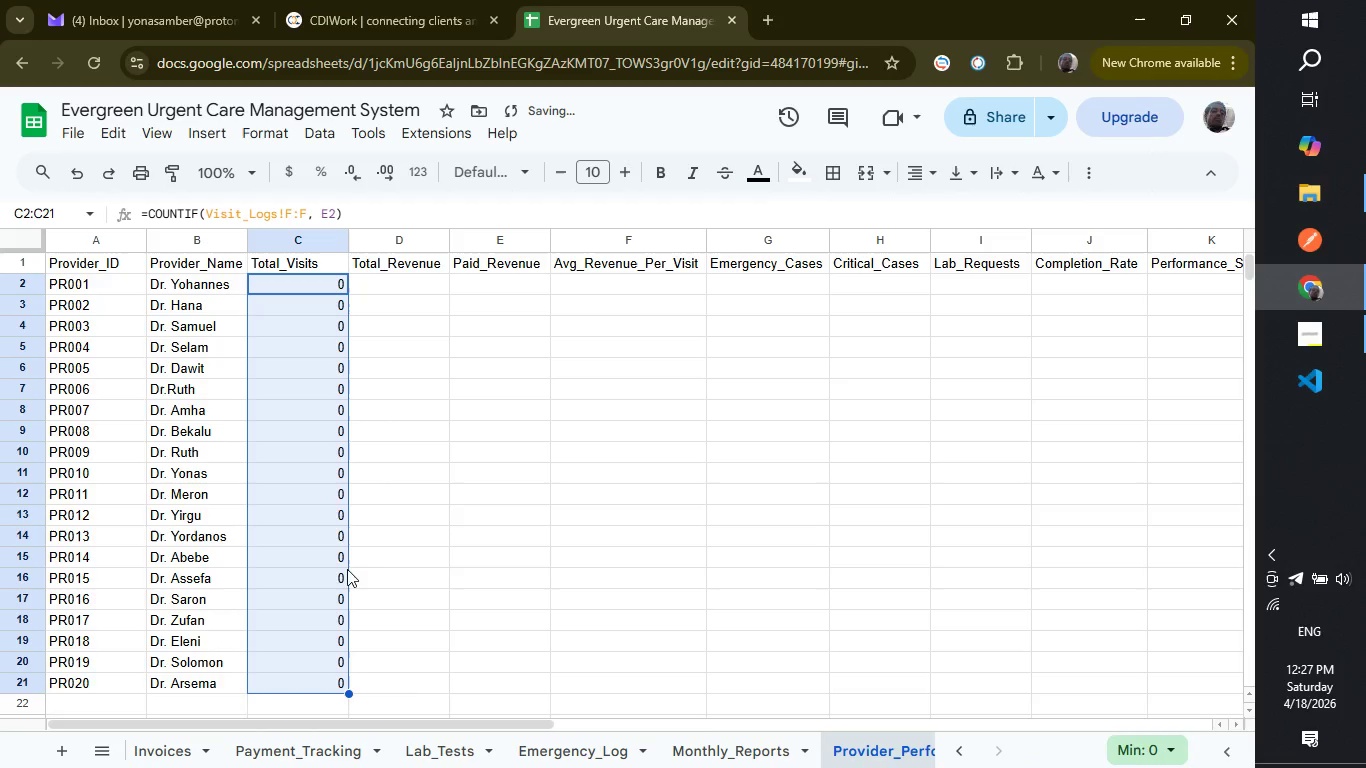 
left_click([340, 483])
 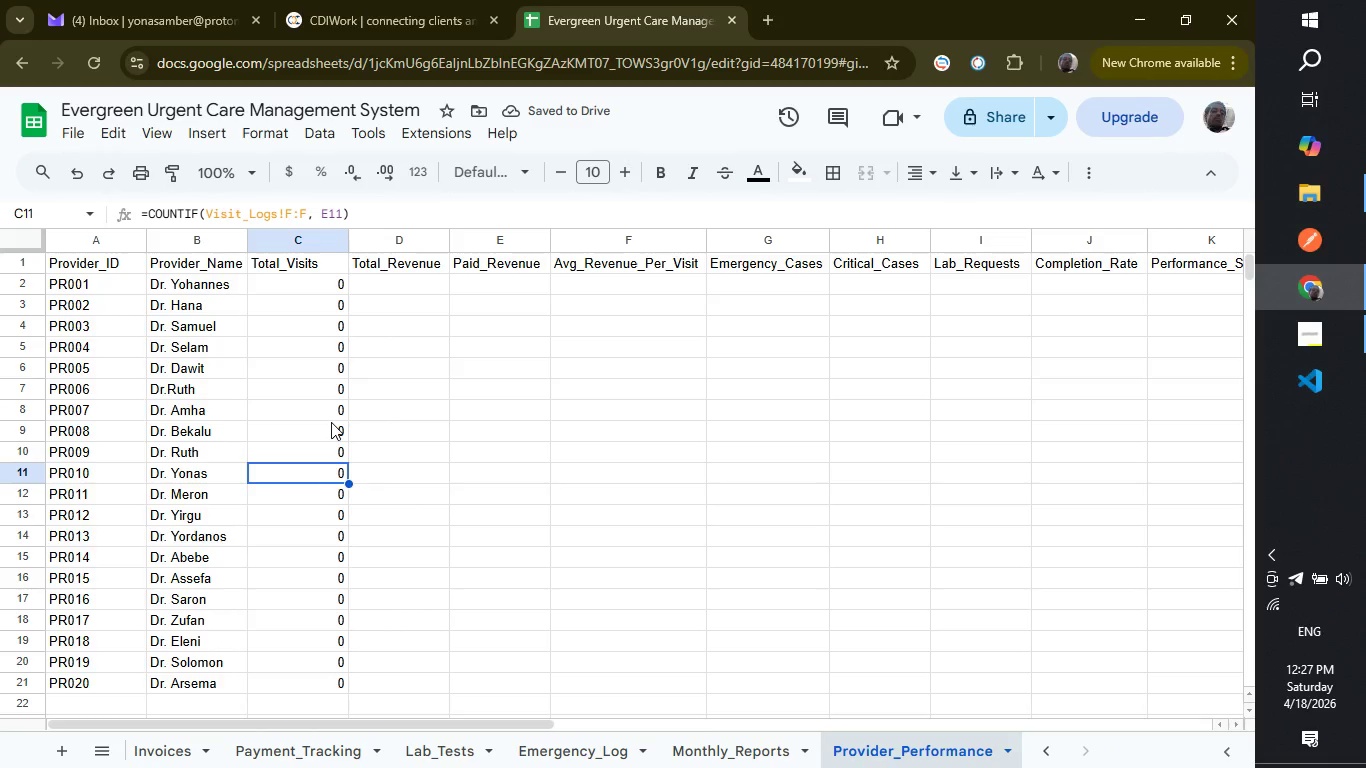 
left_click([331, 422])
 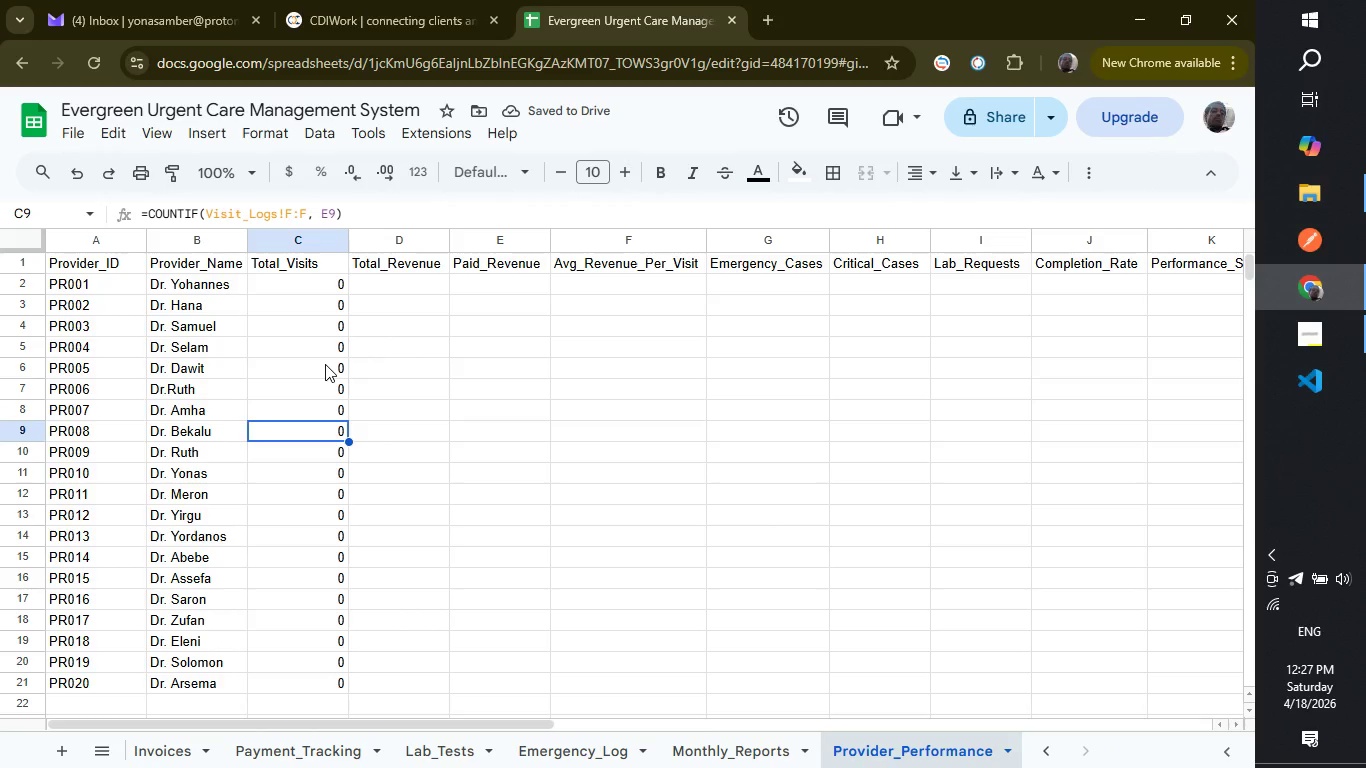 
left_click([325, 364])
 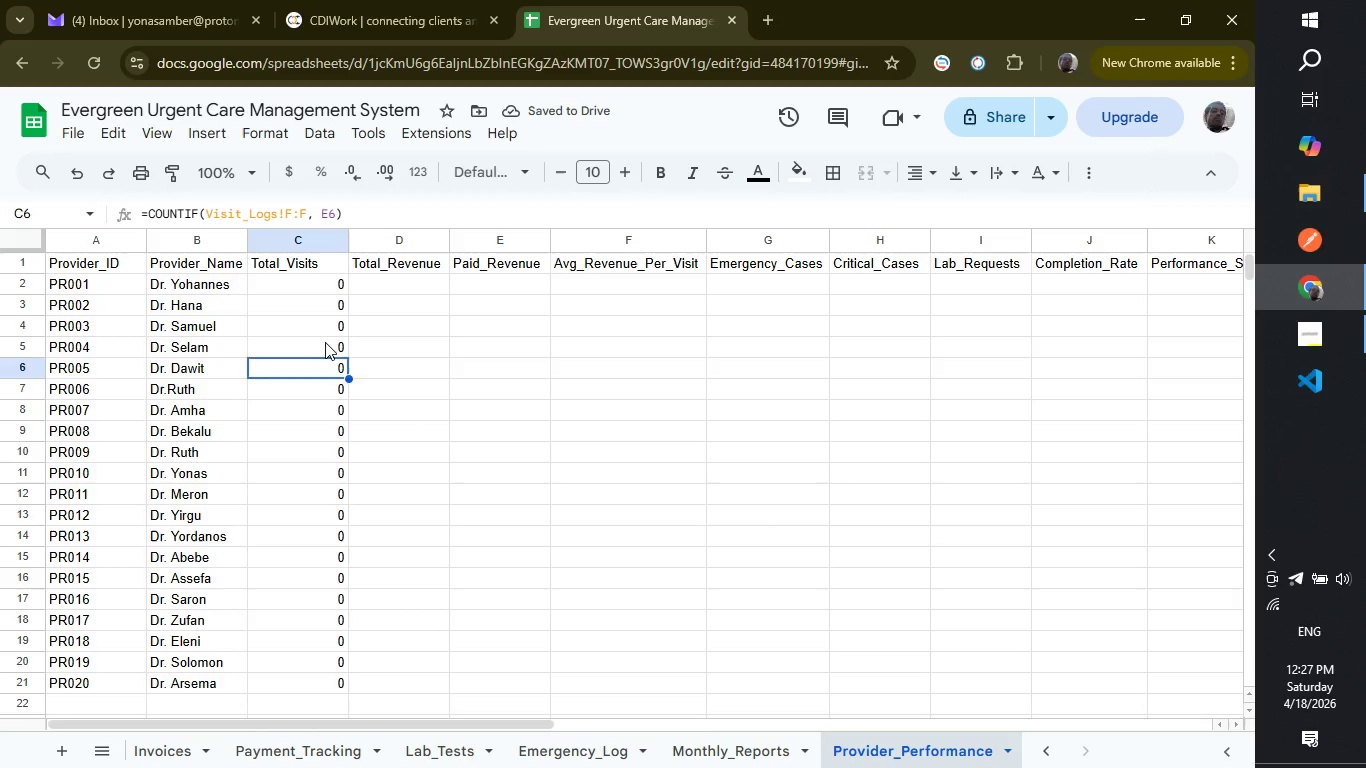 
left_click([325, 342])
 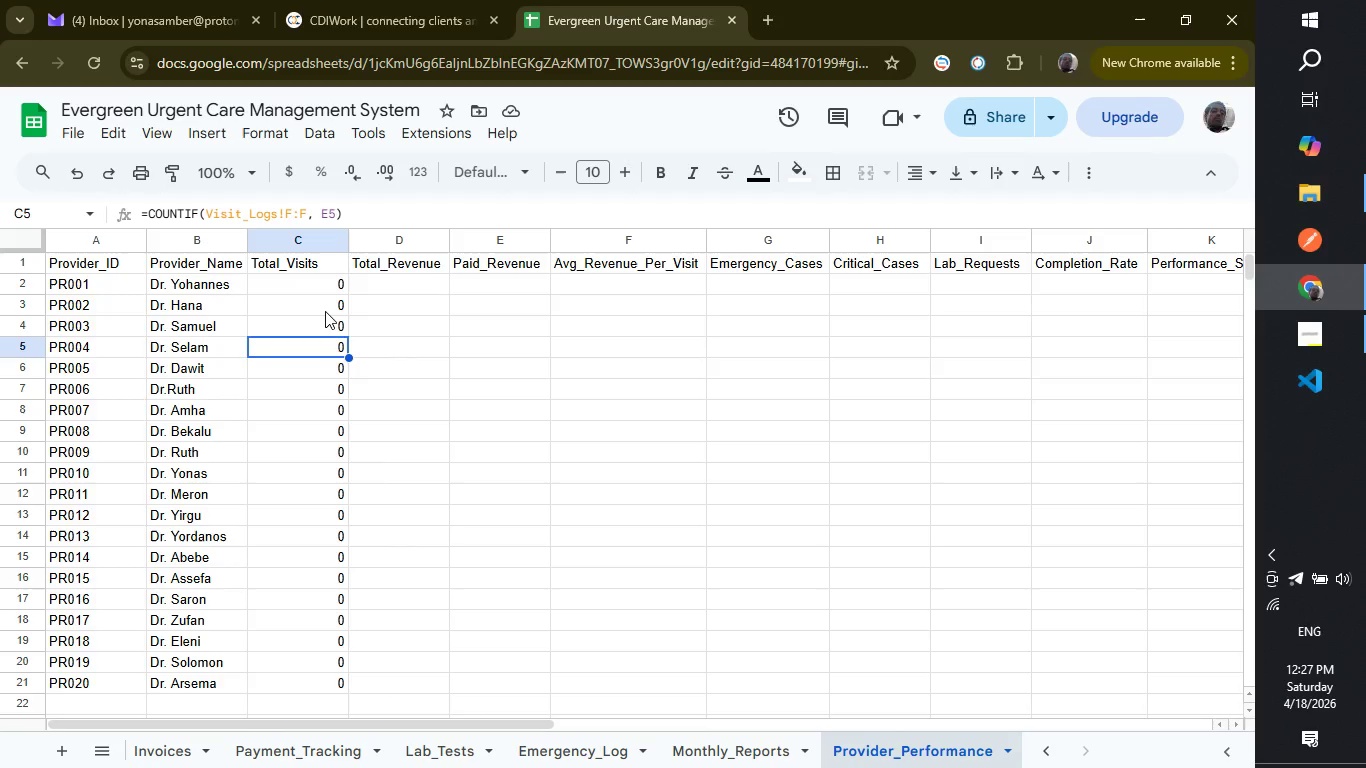 
left_click([325, 311])
 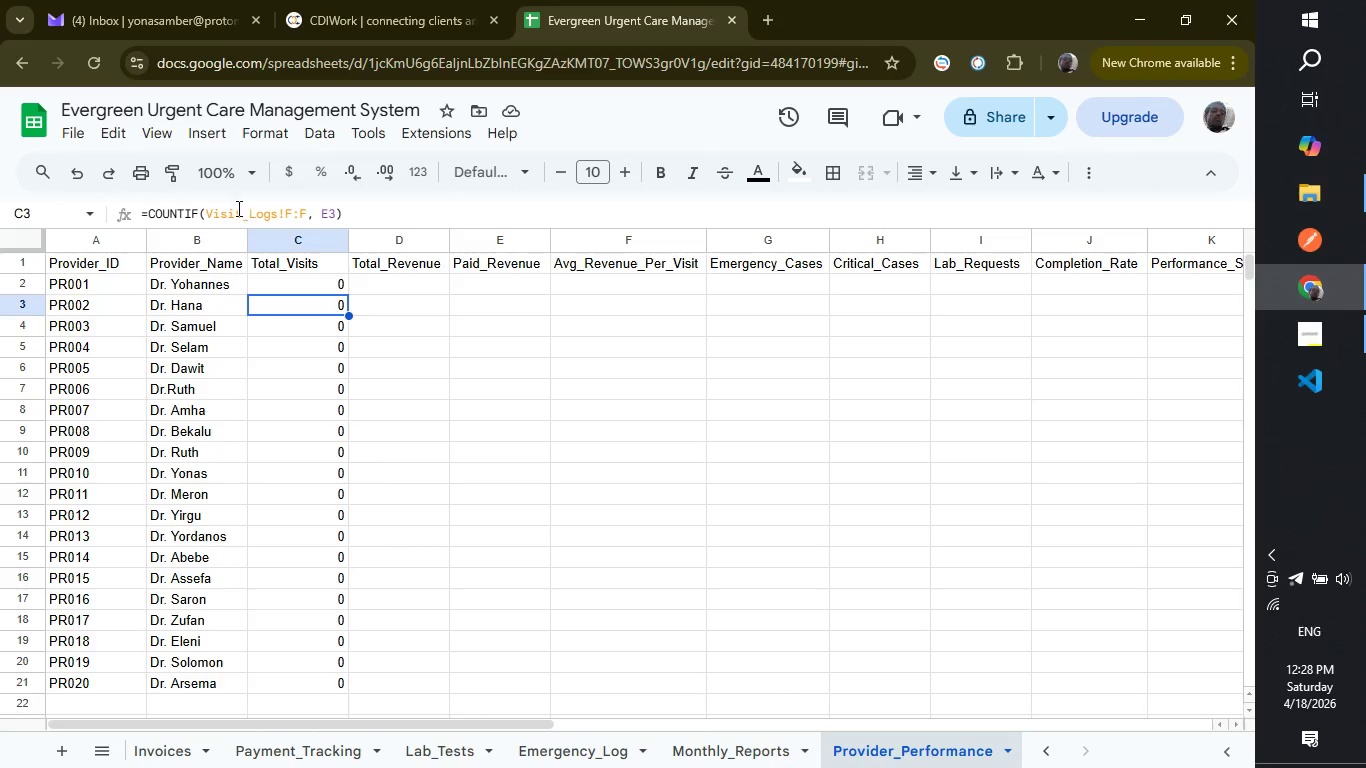 
wait(20.2)
 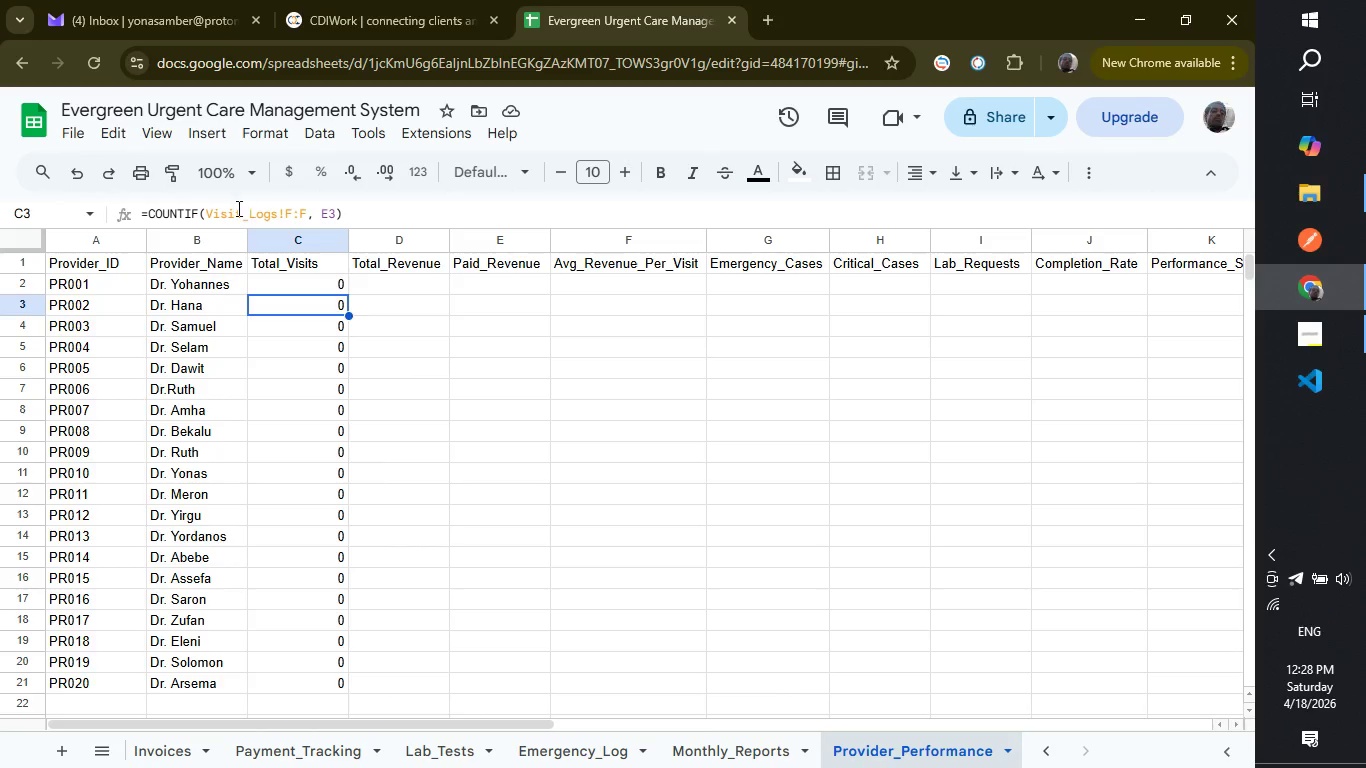 
left_click([1051, 750])
 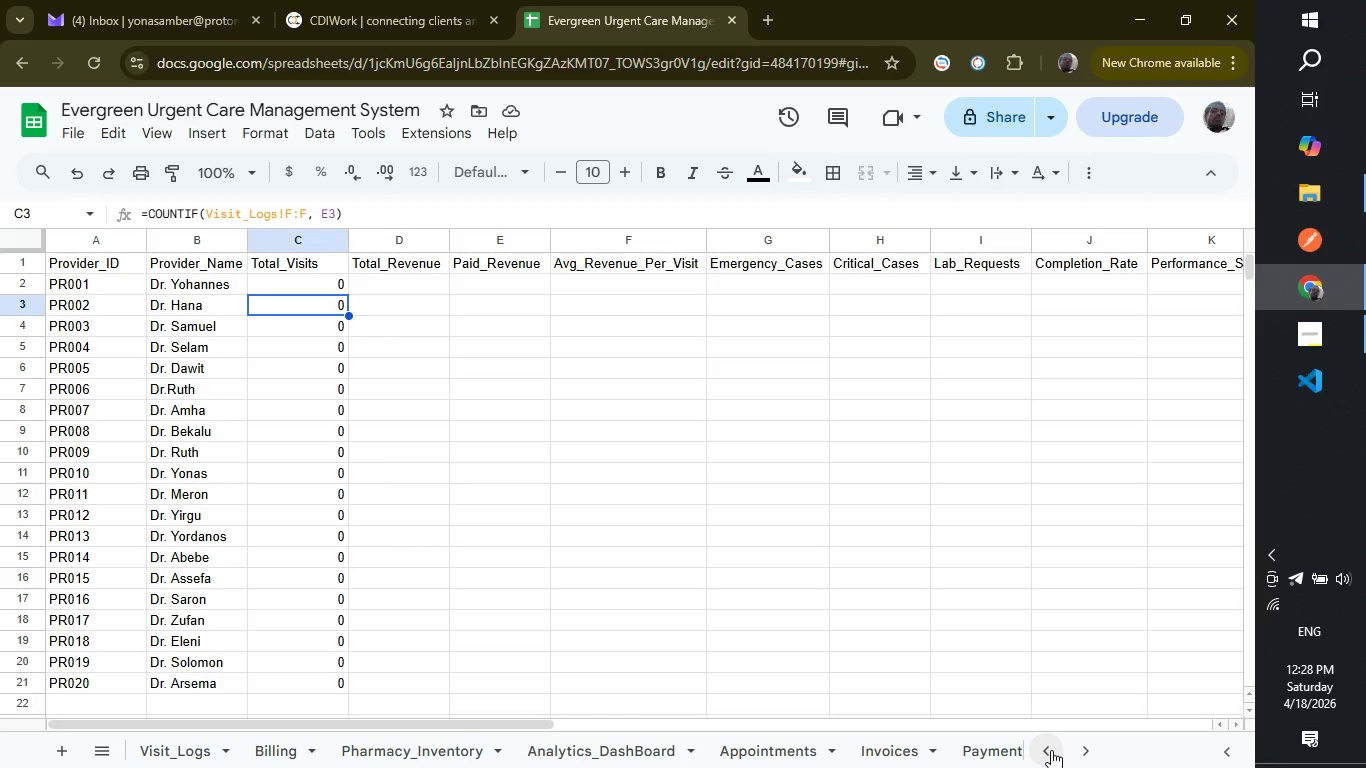 
left_click([1051, 750])
 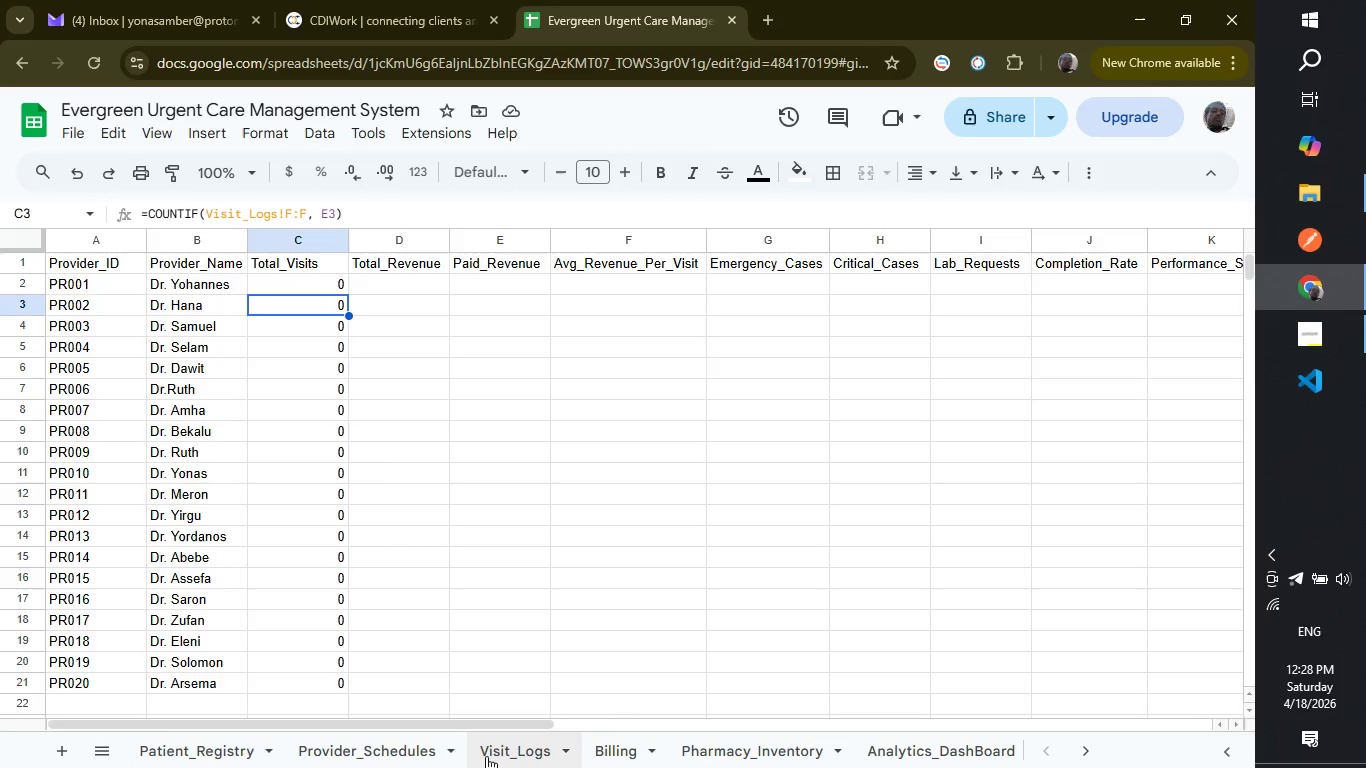 
left_click([497, 749])
 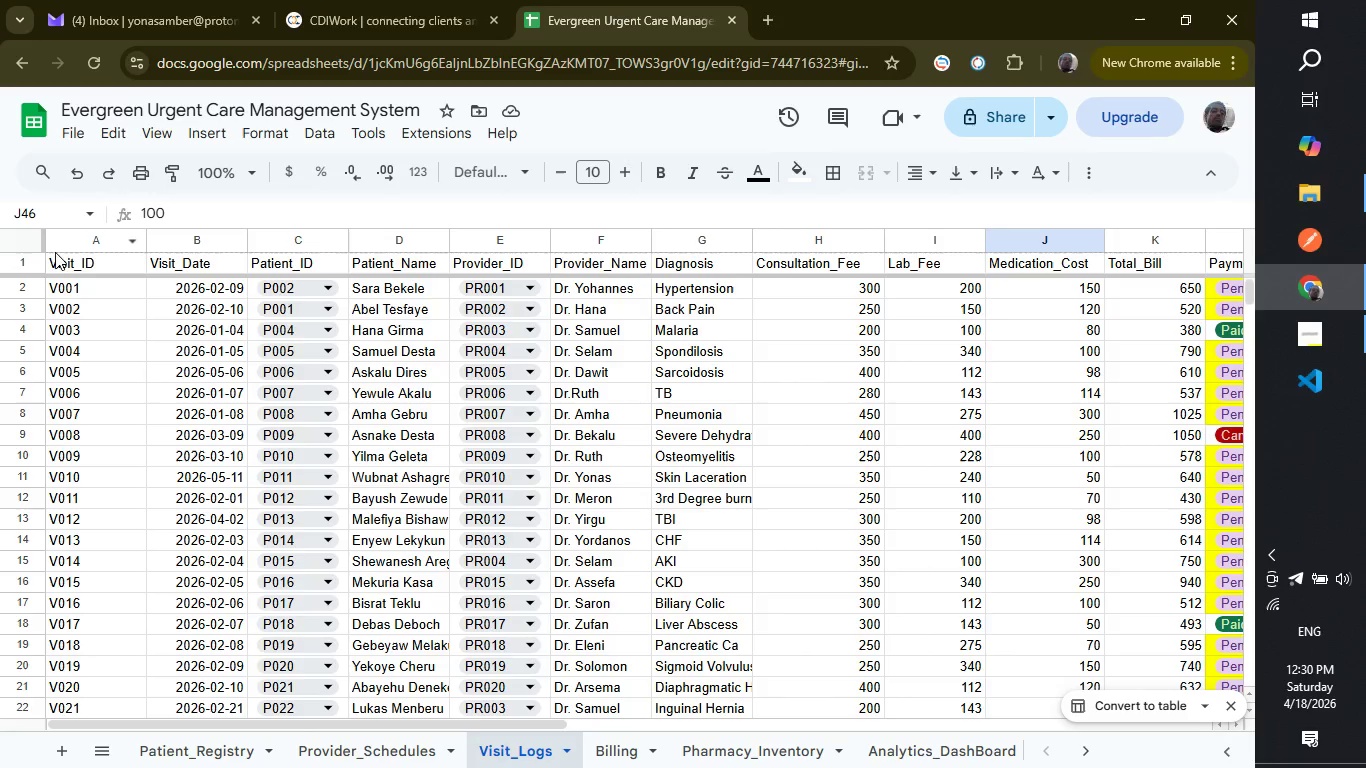 
wait(124.28)
 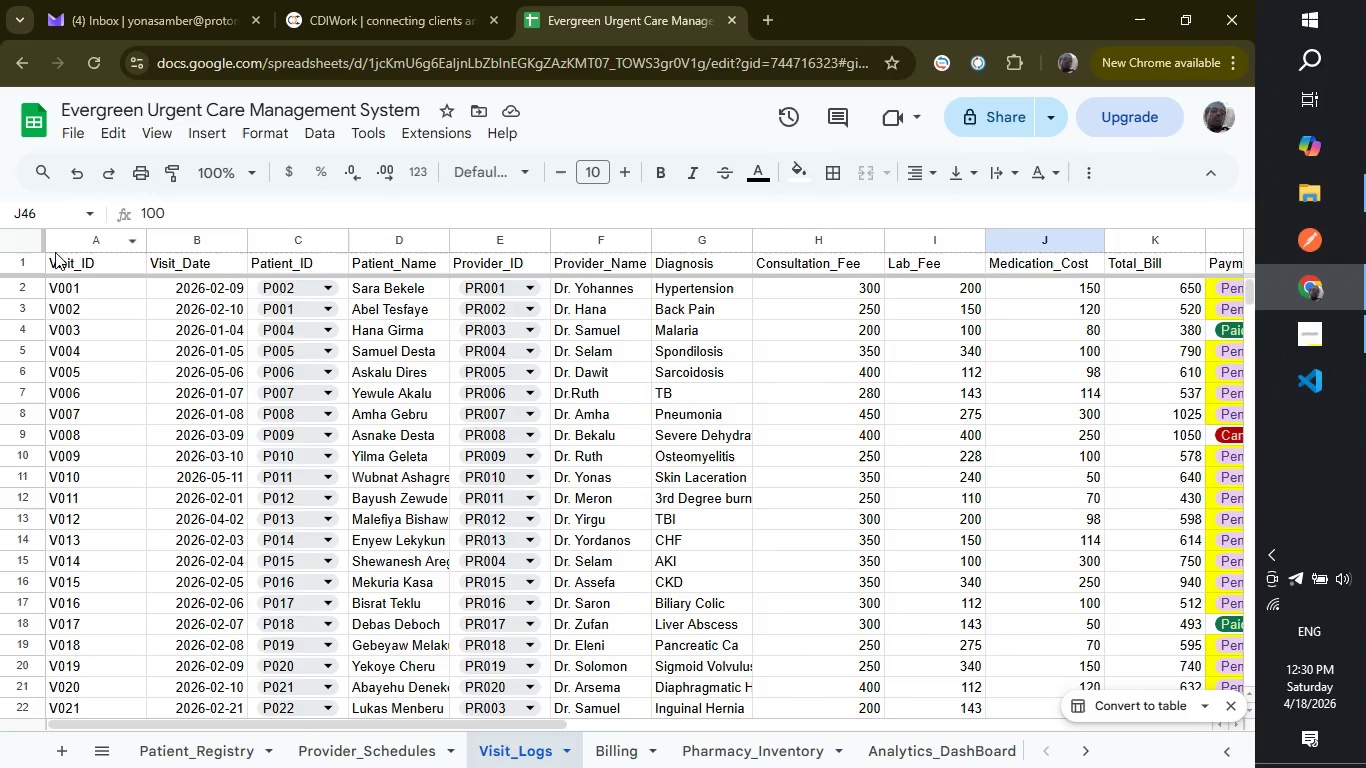 
scroll: coordinate [449, 448], scroll_direction: down, amount: 2.0
 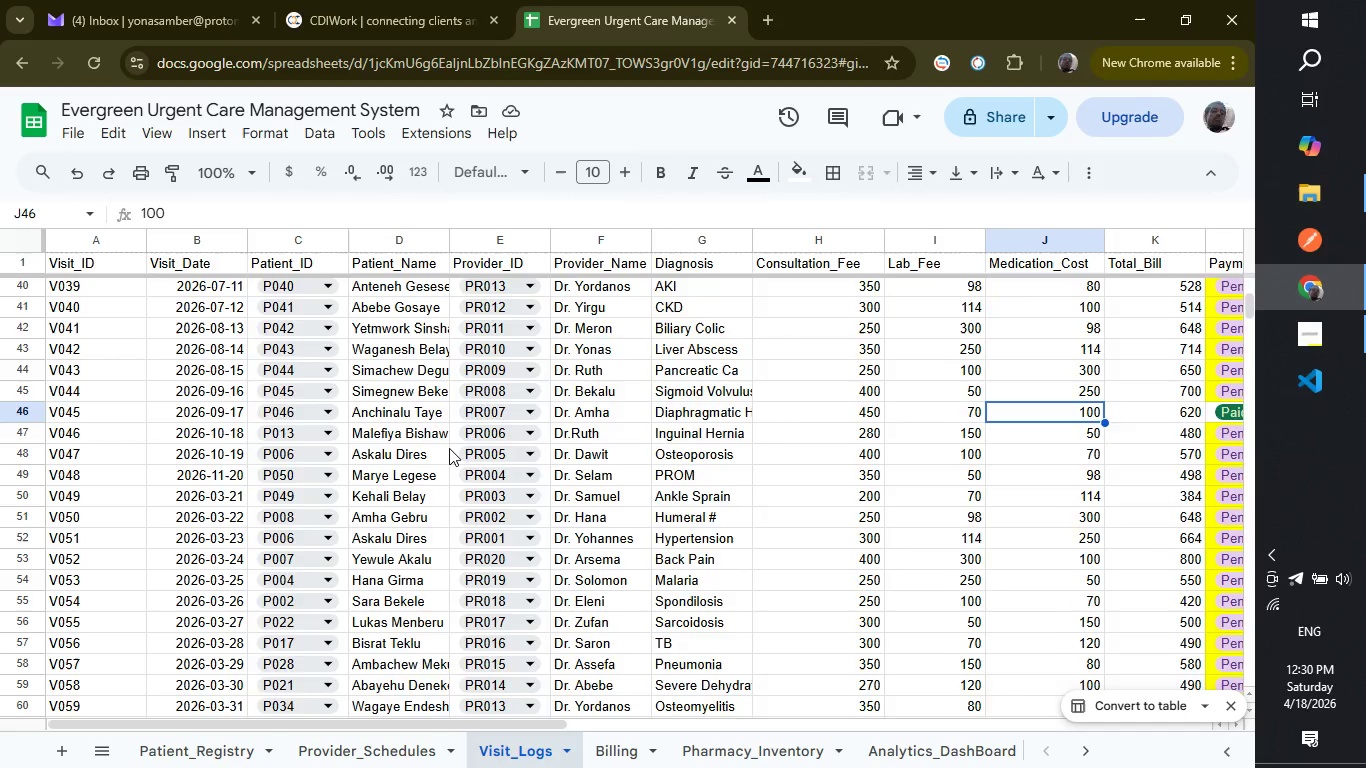 
scroll: coordinate [439, 448], scroll_direction: up, amount: 11.0
 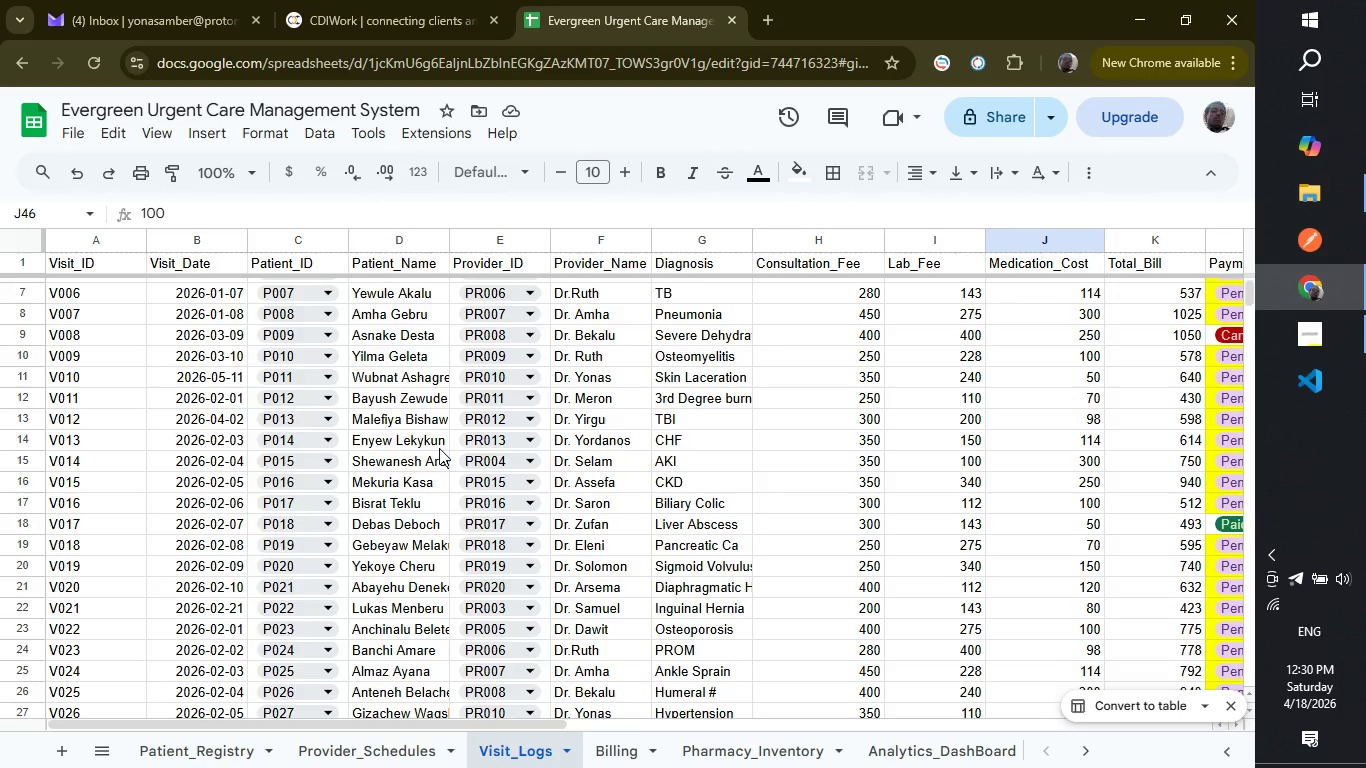 
scroll: coordinate [439, 448], scroll_direction: down, amount: 2.0
 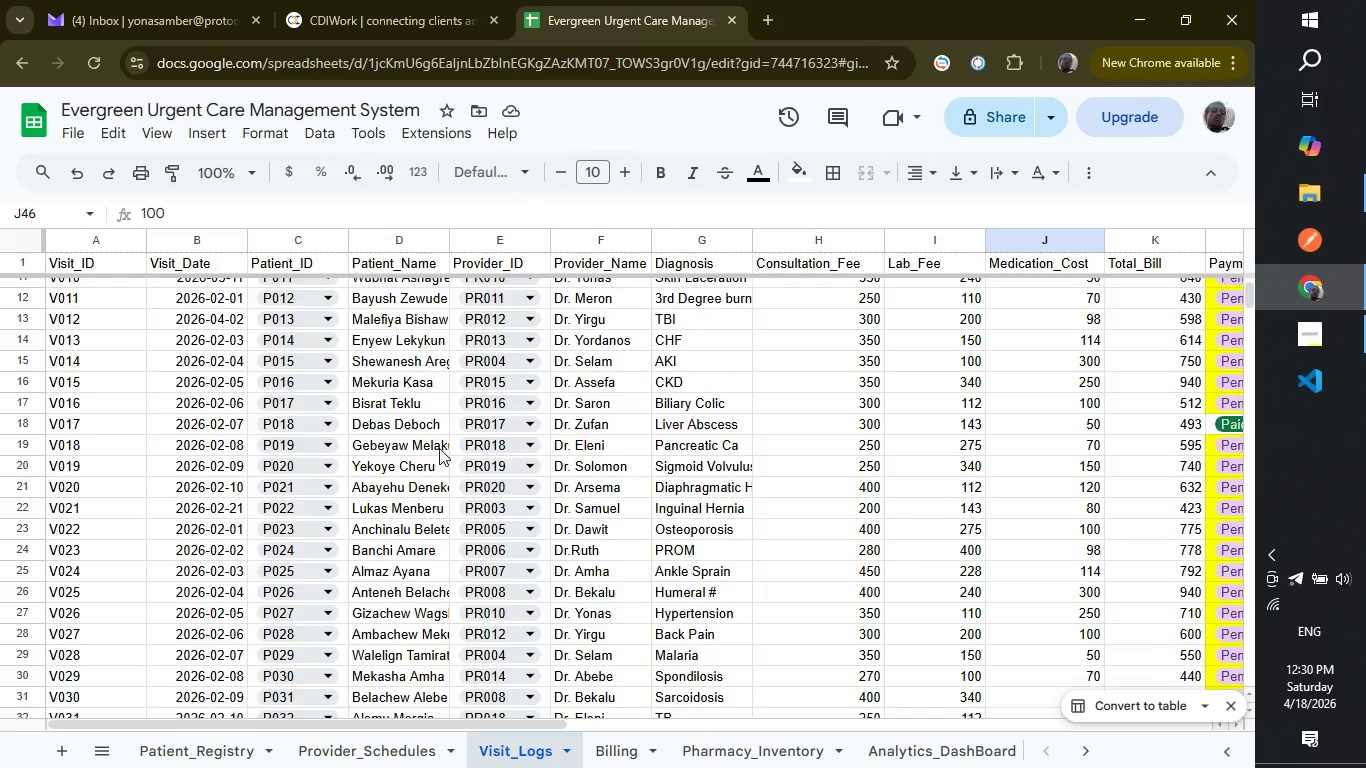 
scroll: coordinate [439, 448], scroll_direction: up, amount: 7.0
 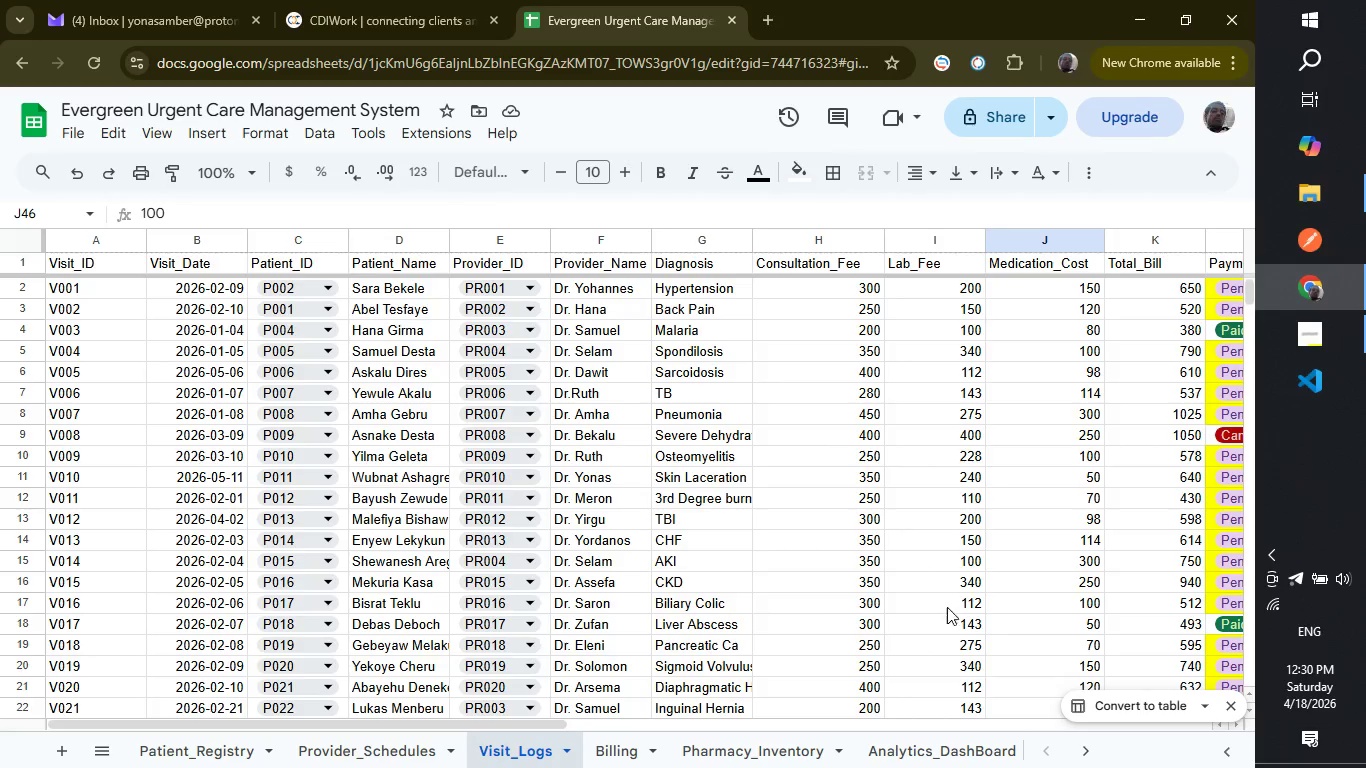 
wait(34.92)
 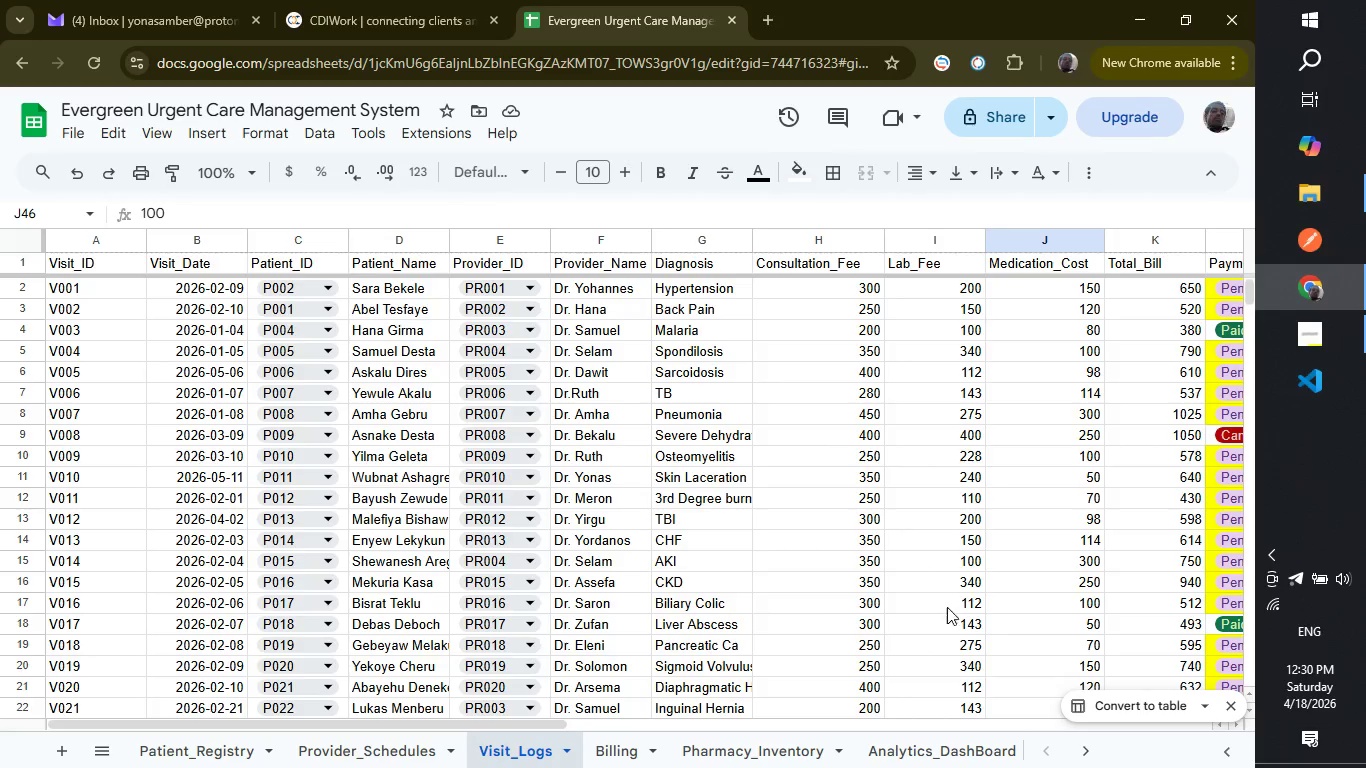 
double_click([1095, 743])
 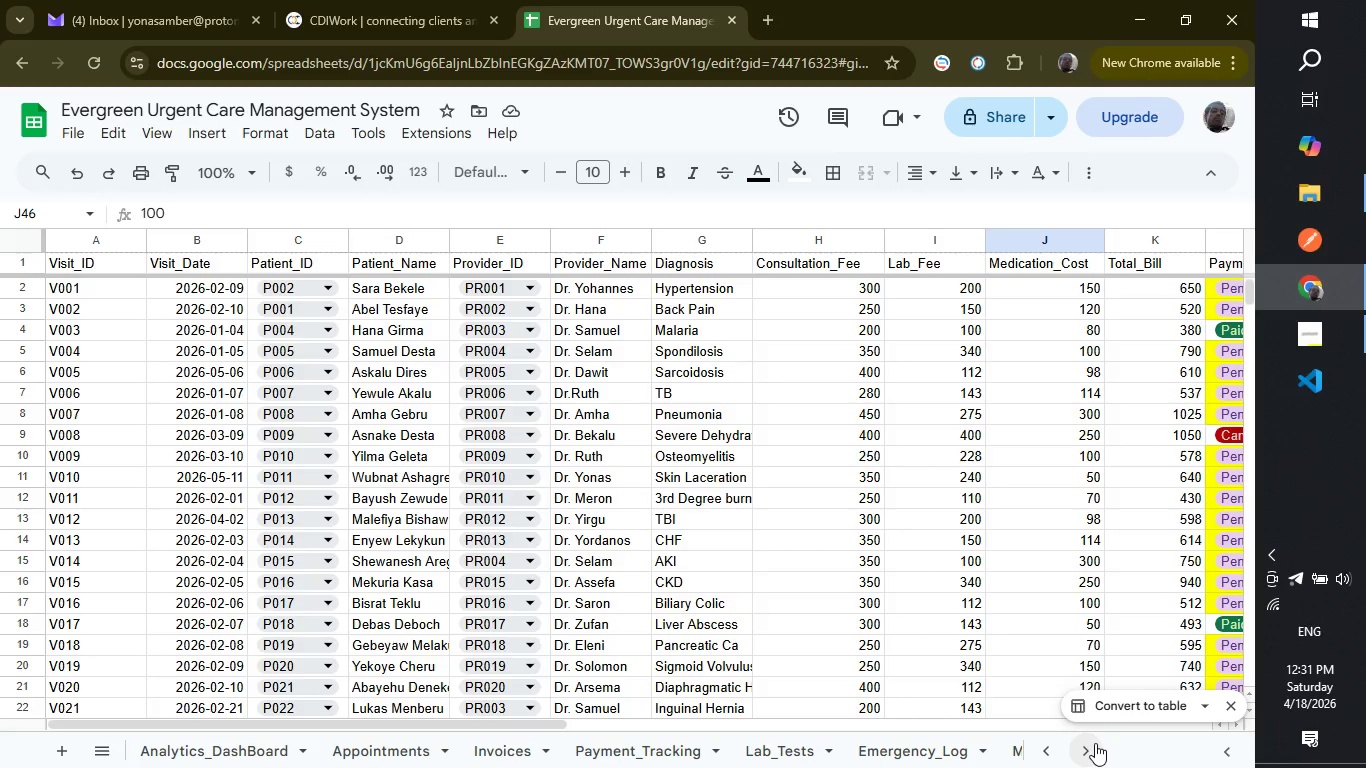 
left_click([1095, 743])
 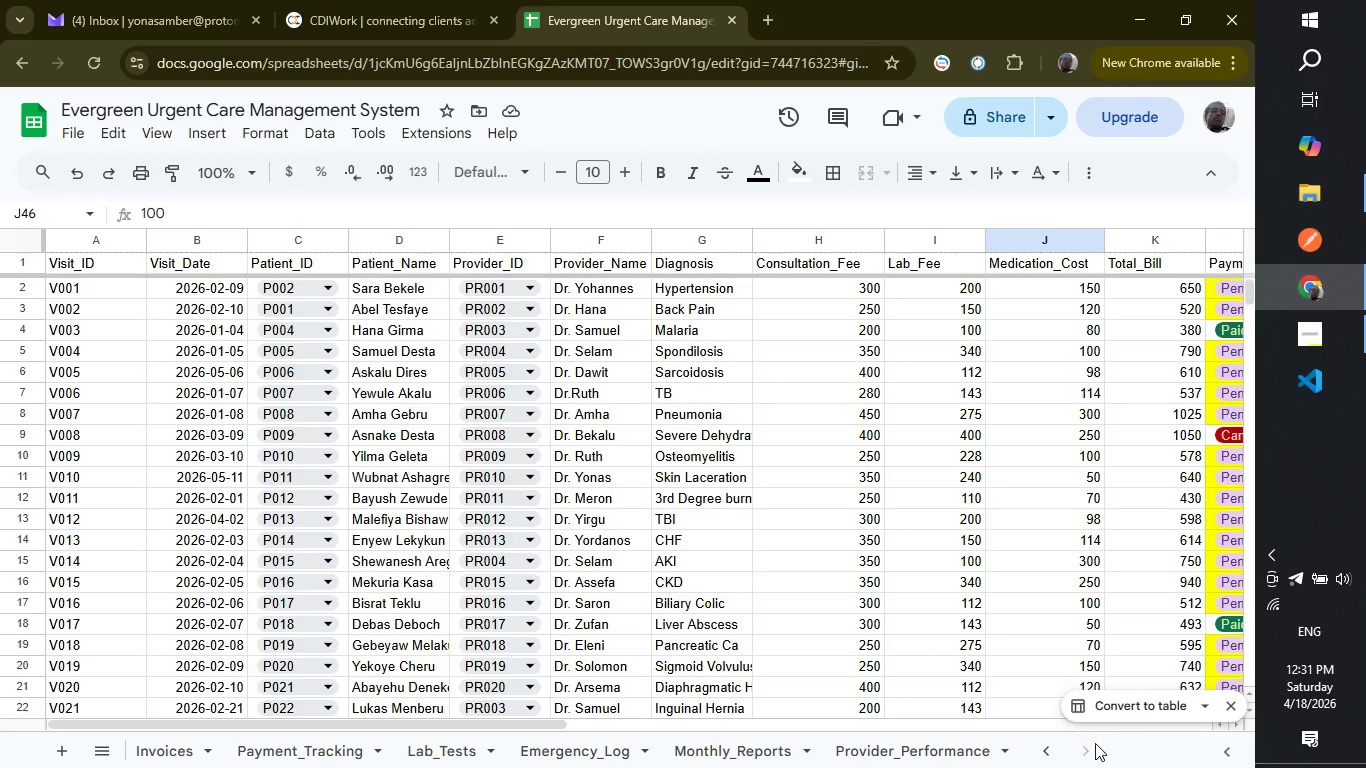 
left_click([1095, 743])
 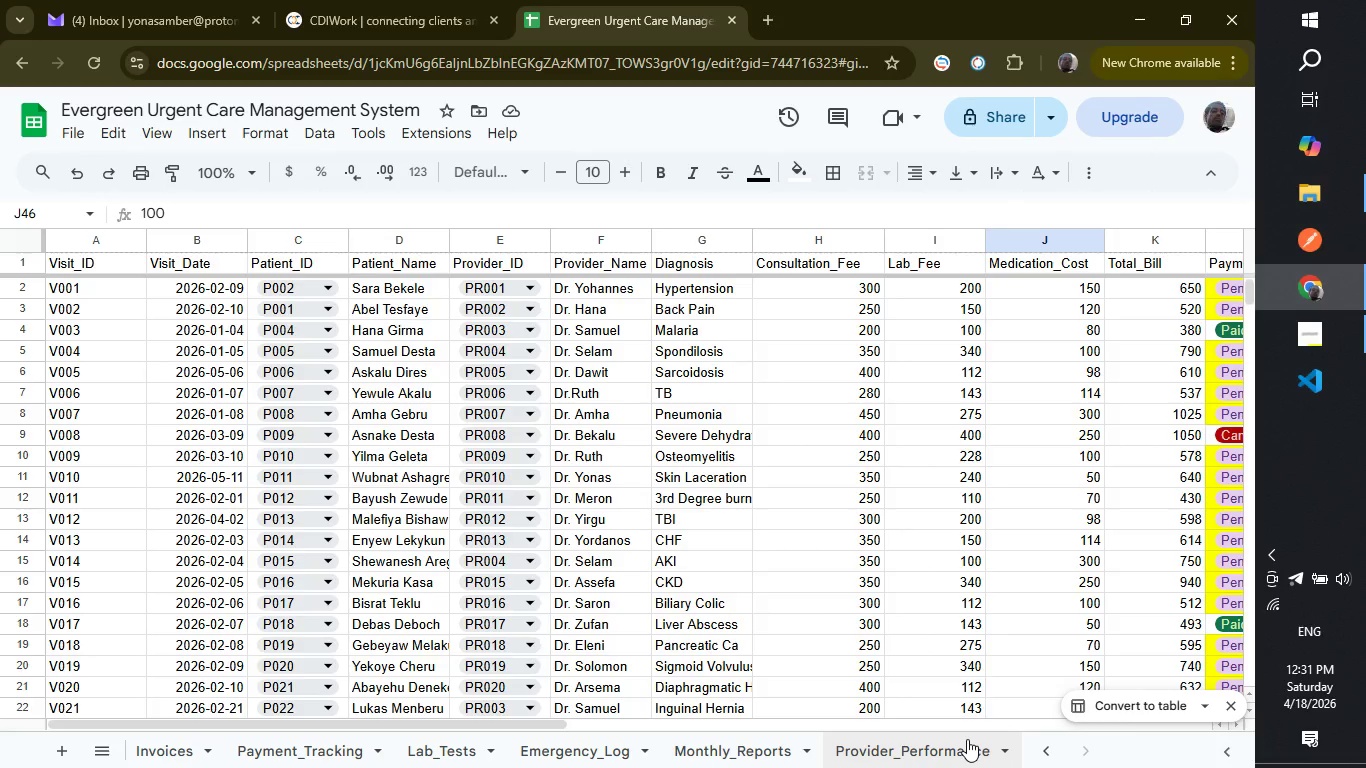 
left_click([967, 739])
 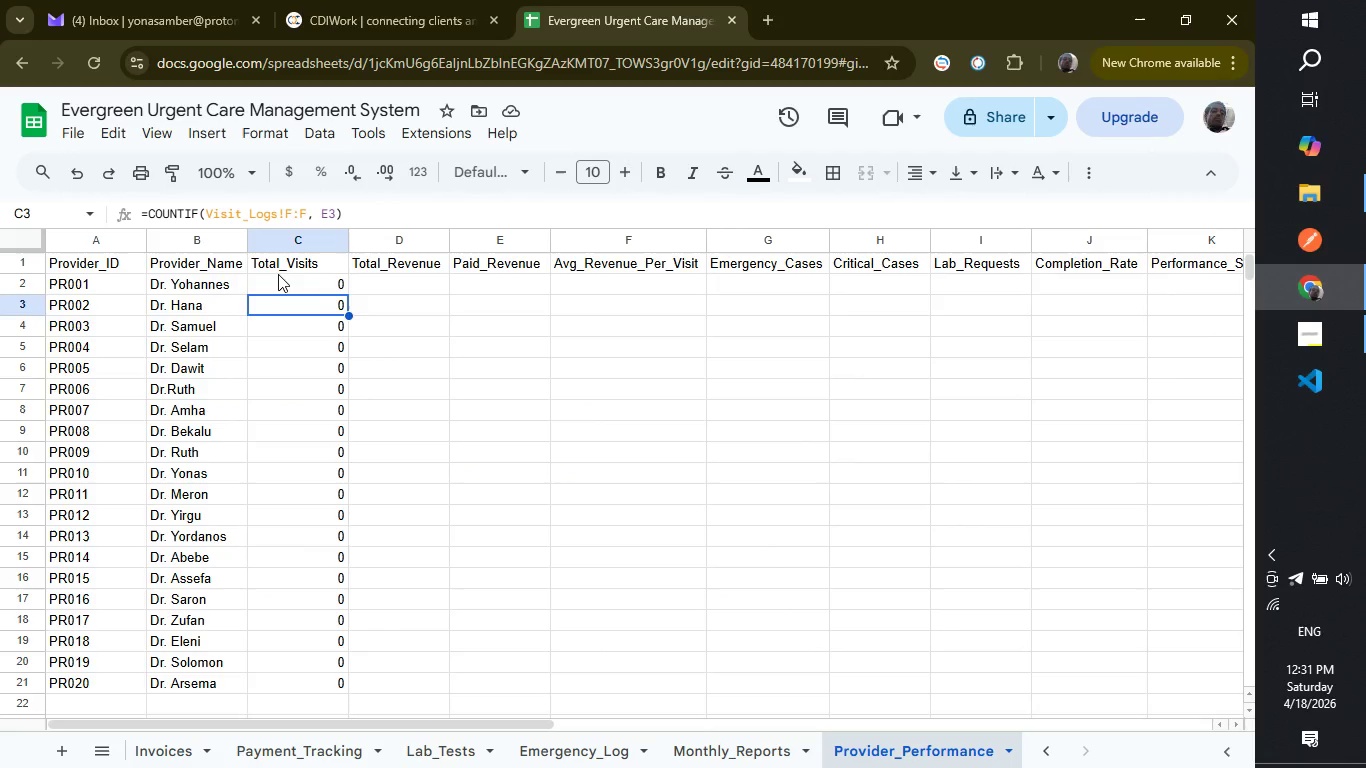 
left_click([278, 274])
 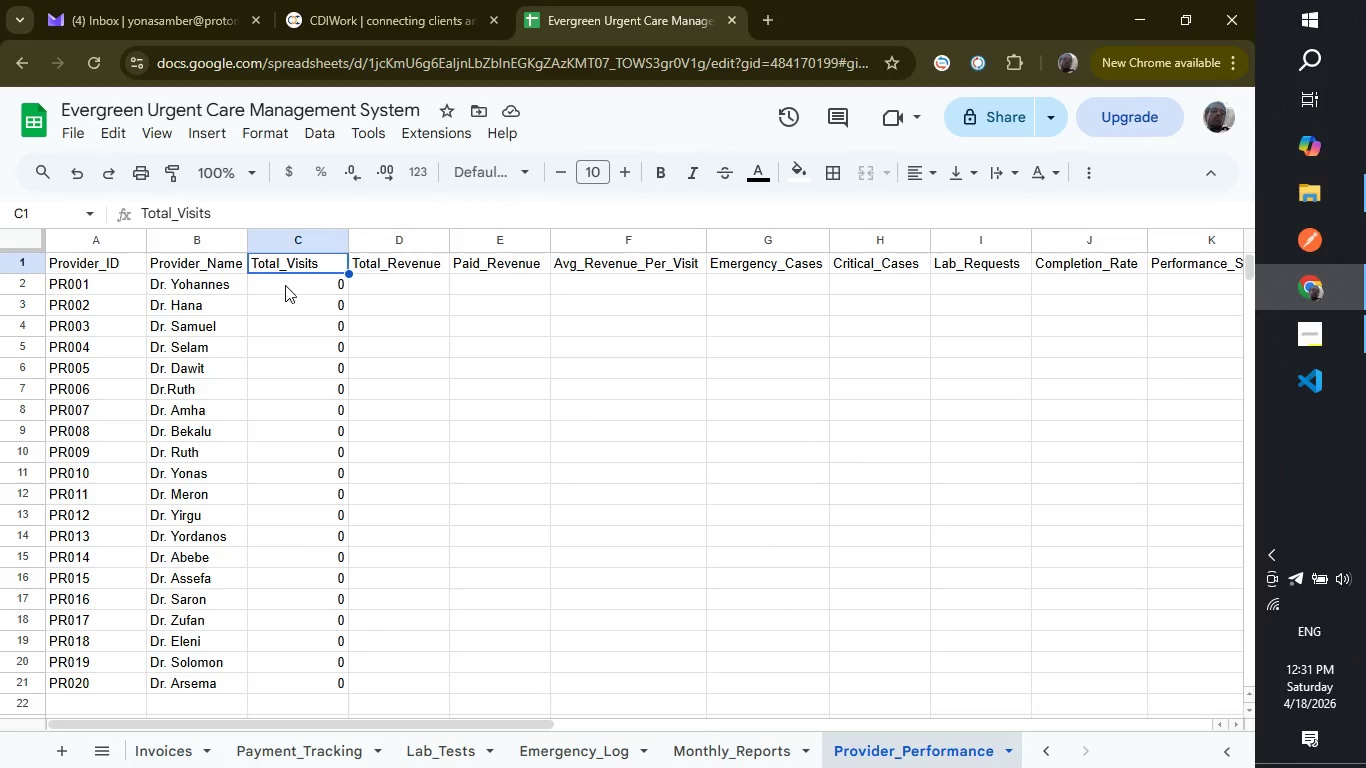 
left_click([285, 285])
 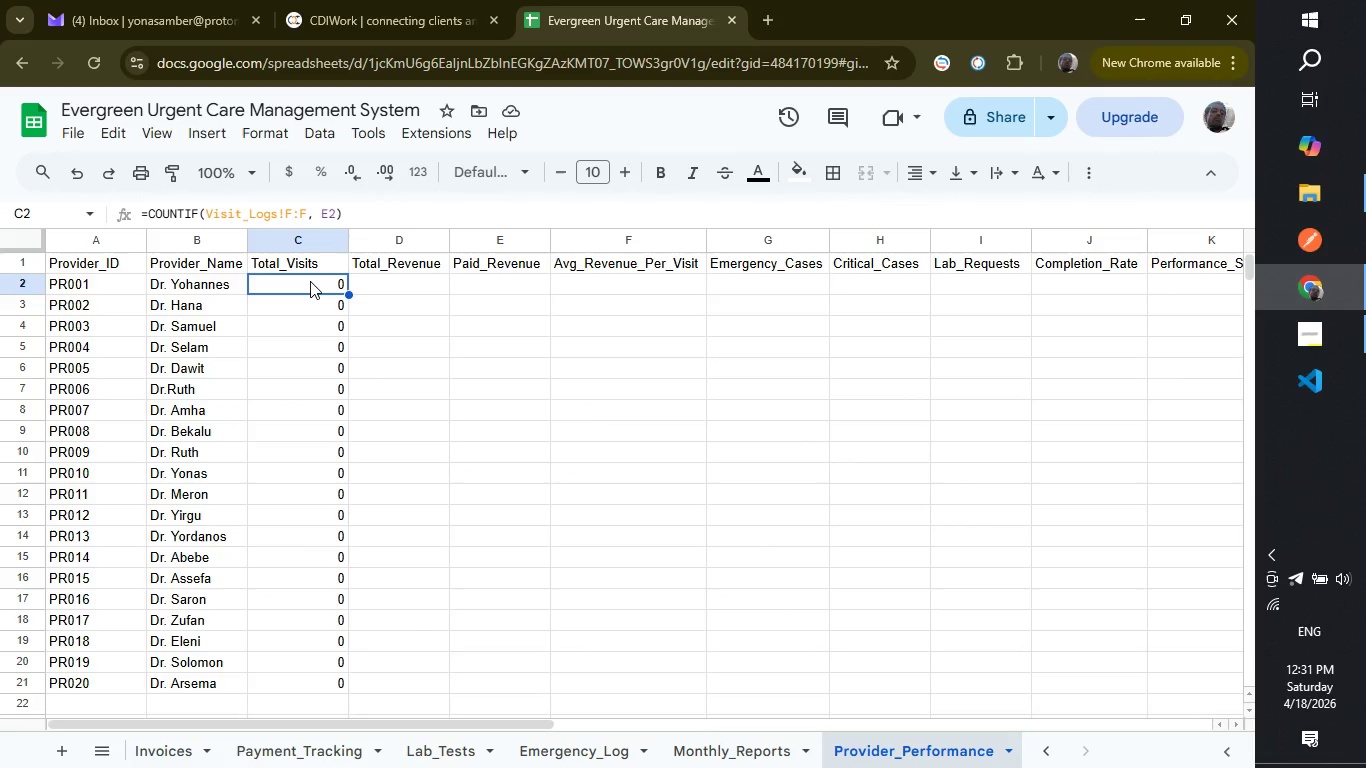 
left_click_drag(start_coordinate=[310, 281], to_coordinate=[344, 692])
 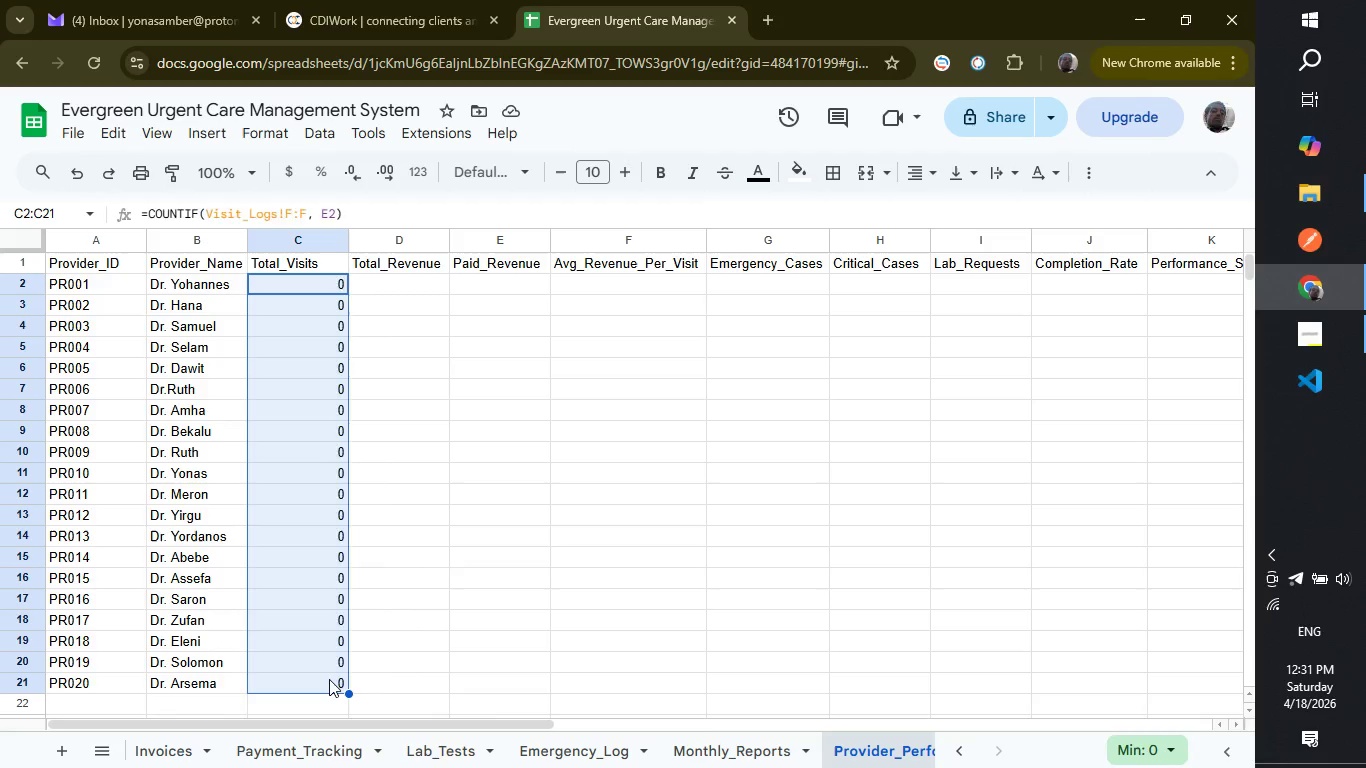 
key(Backspace)
 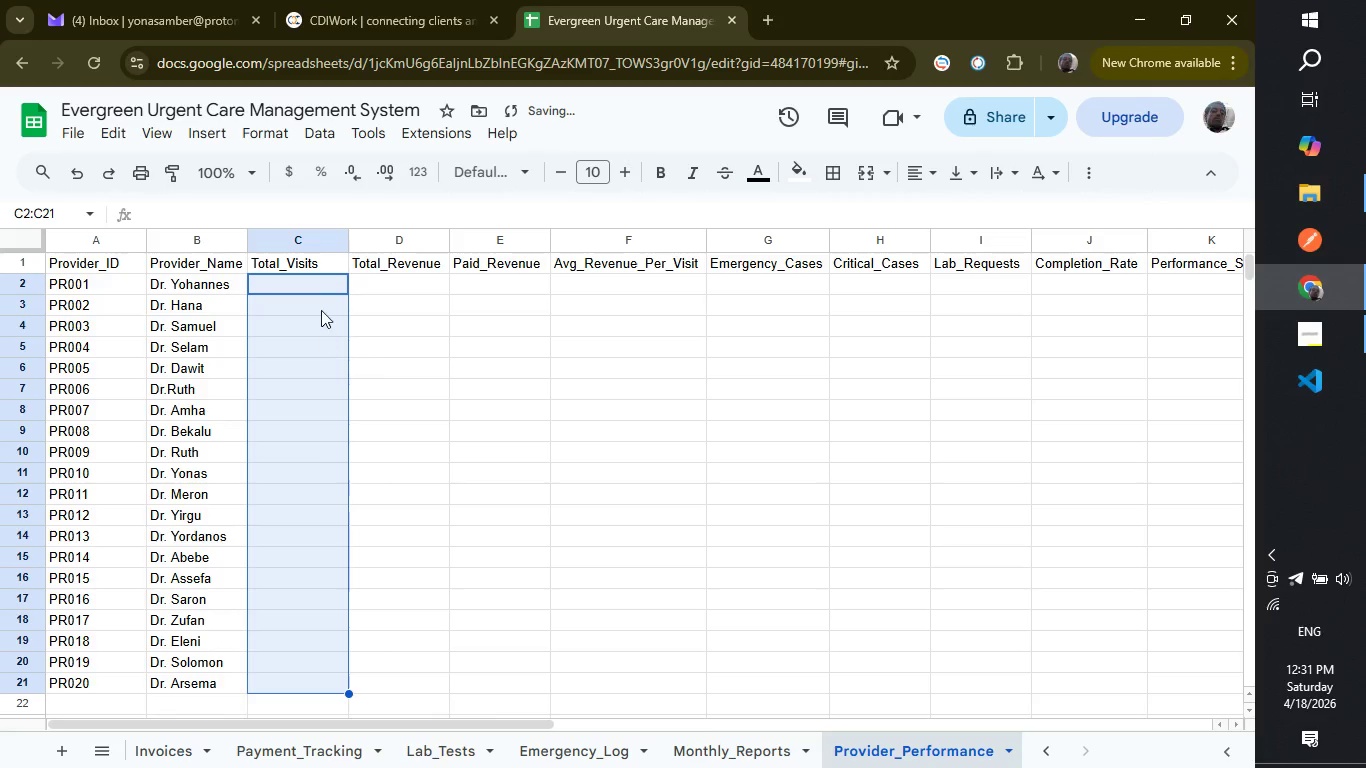 
left_click([302, 279])
 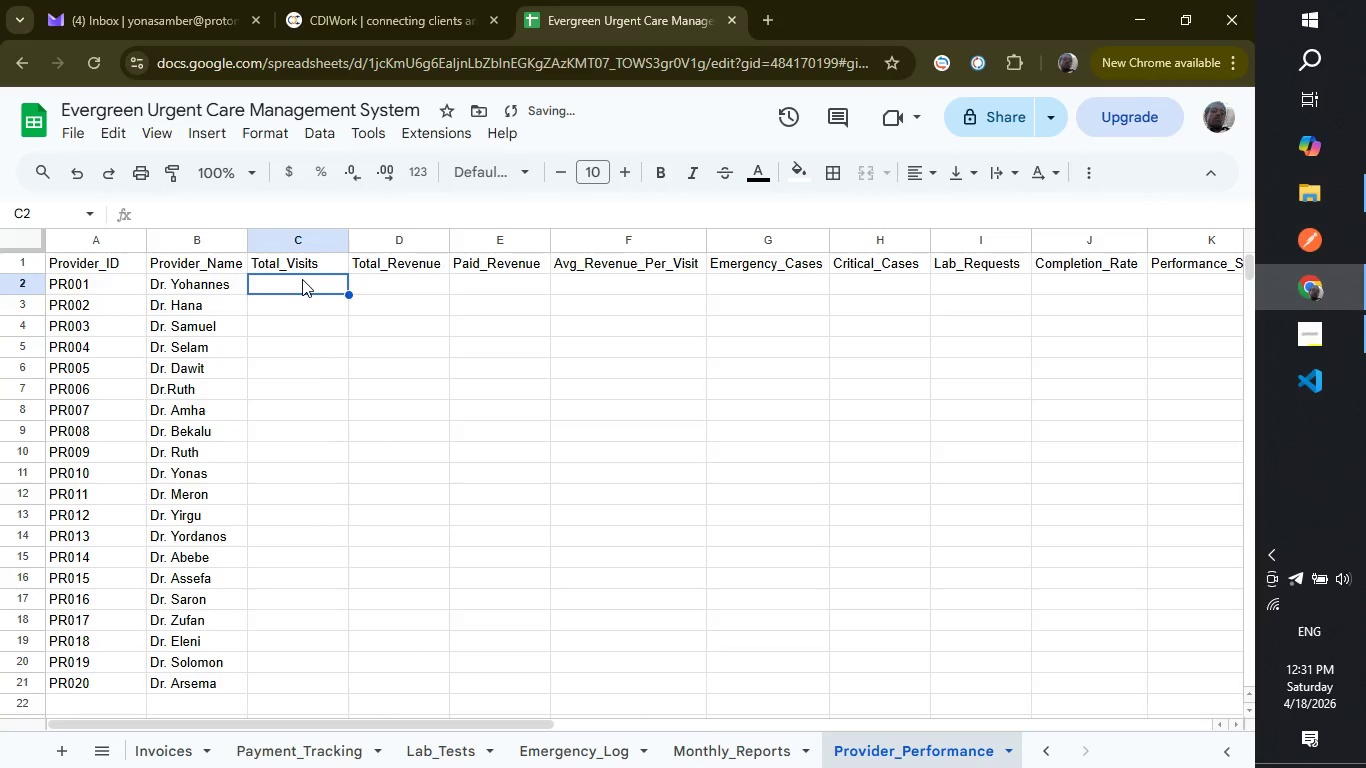 
left_click([302, 279])
 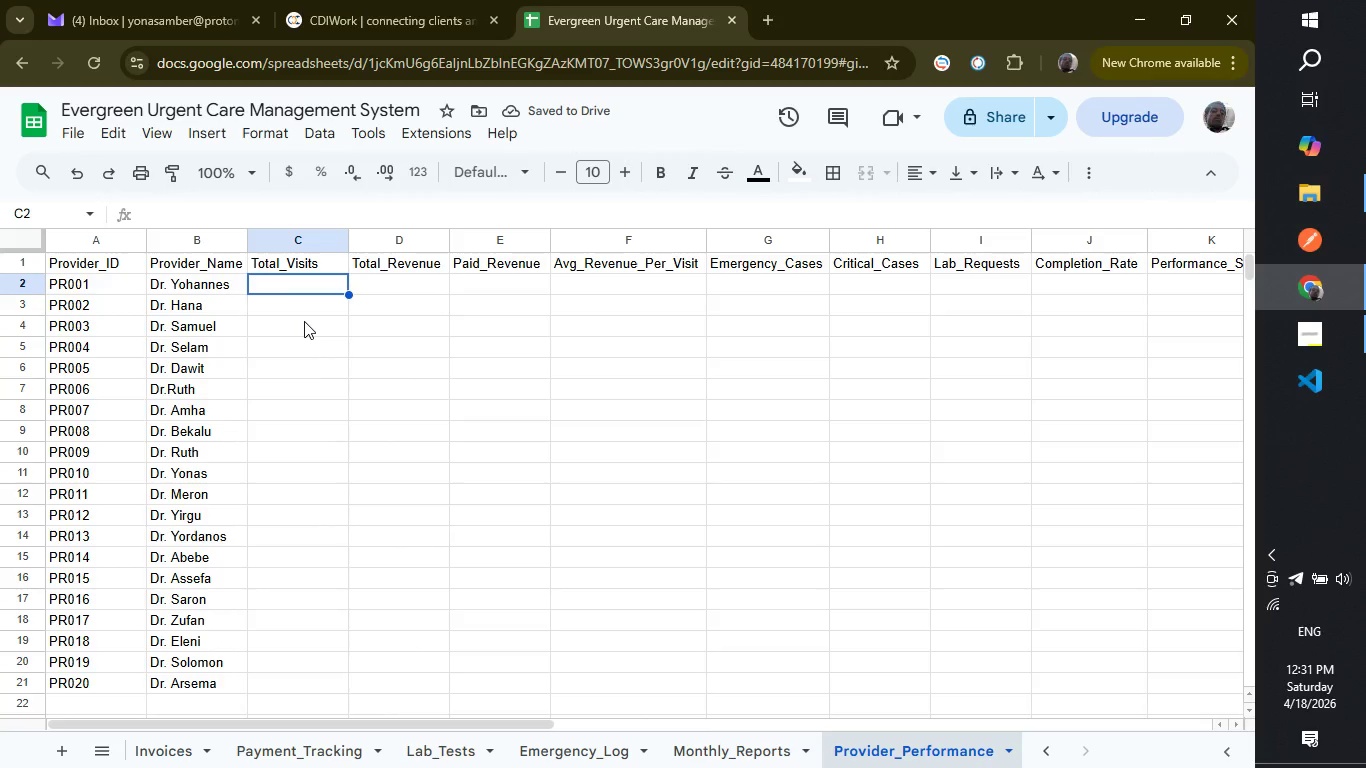 
left_click([304, 321])
 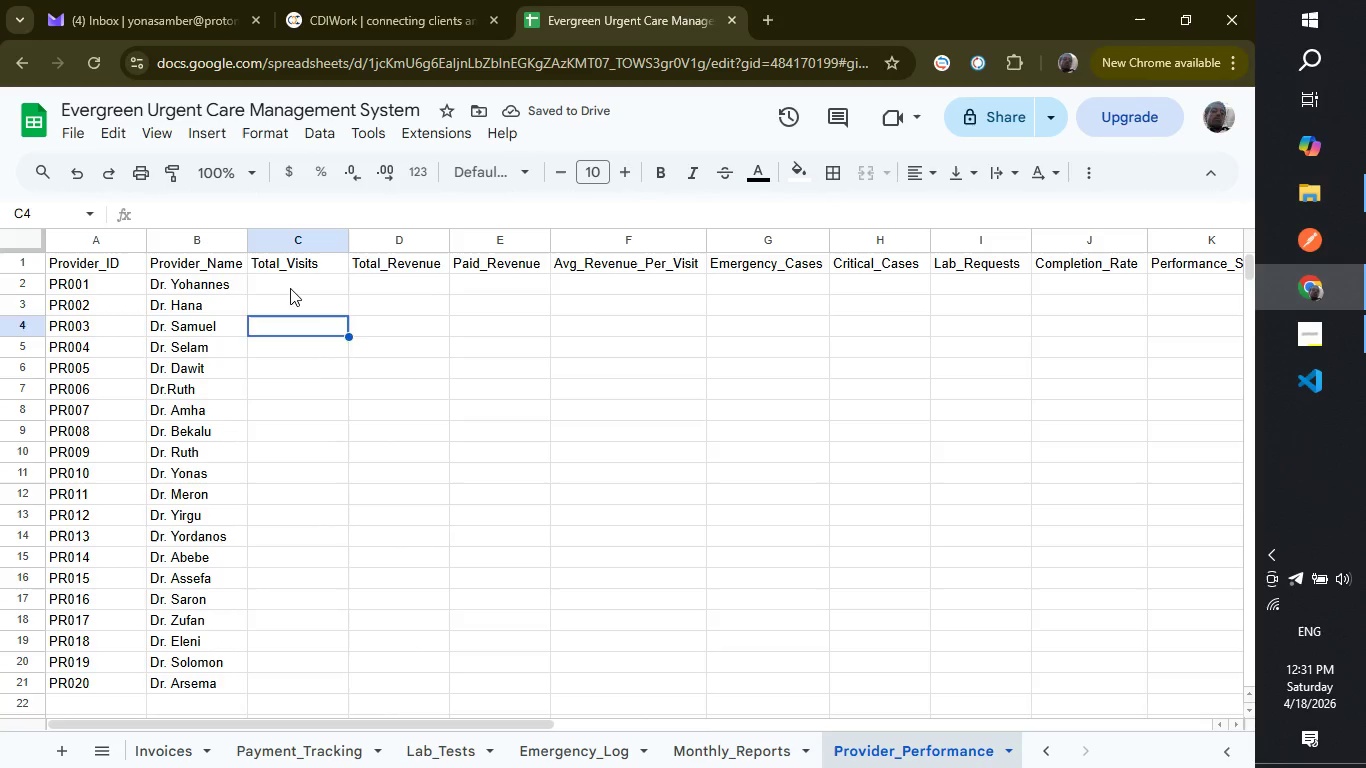 
left_click([290, 288])
 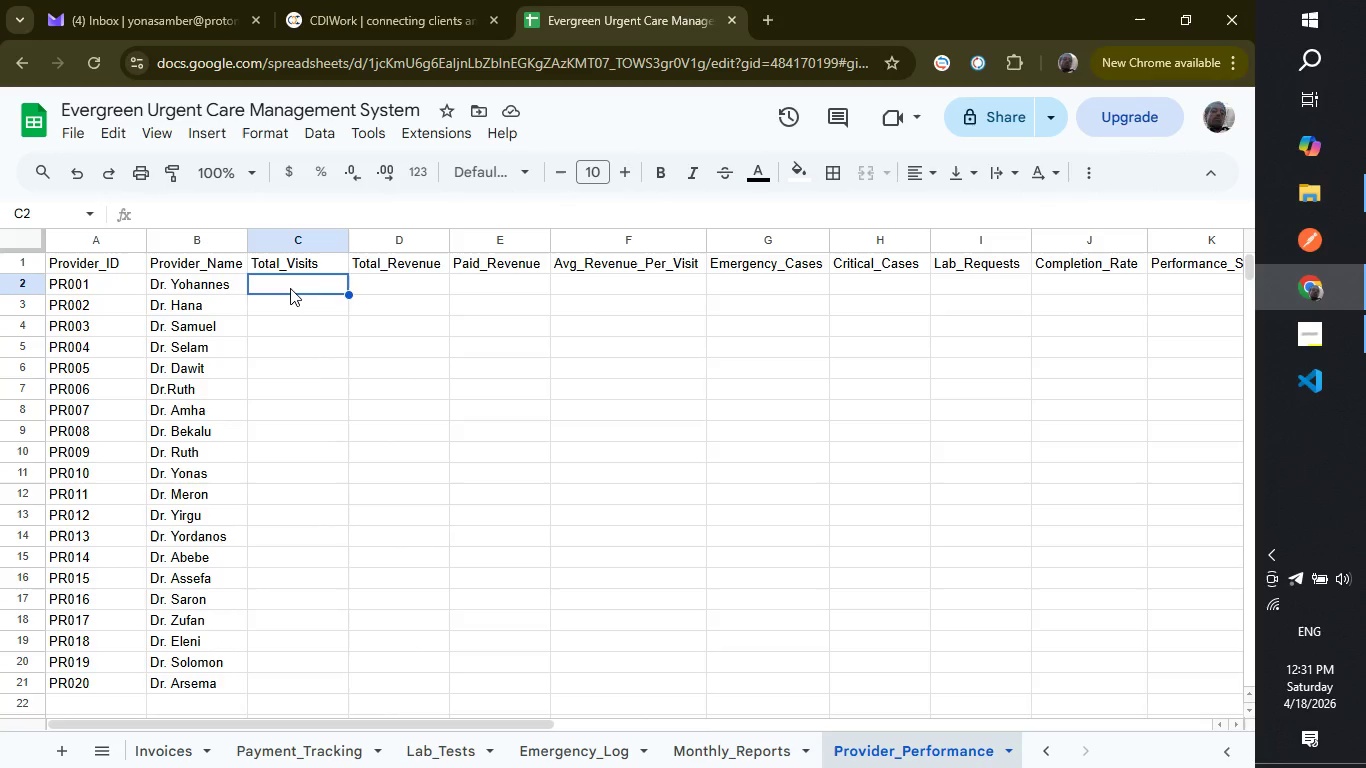 
type(=c)
key(Backspace)
type(COUNTIF)
 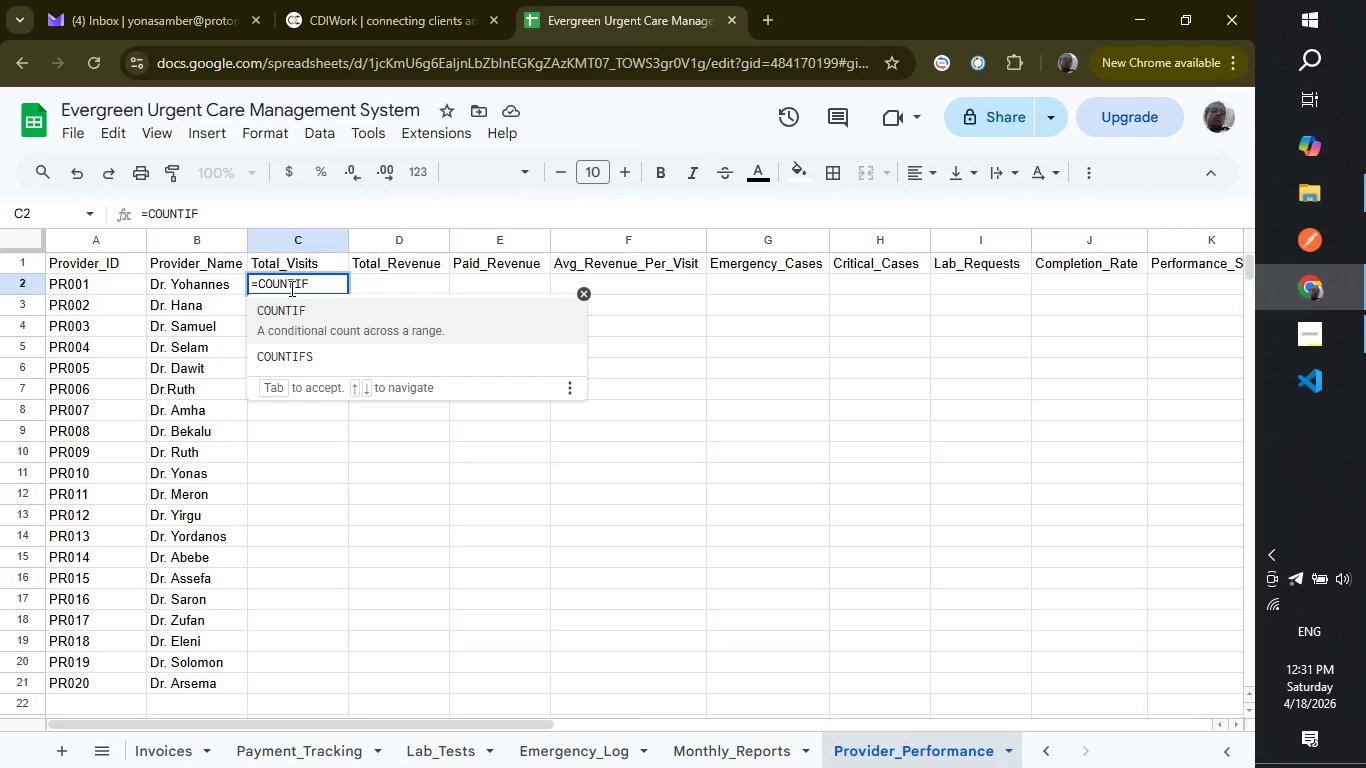 
key(Enter)
 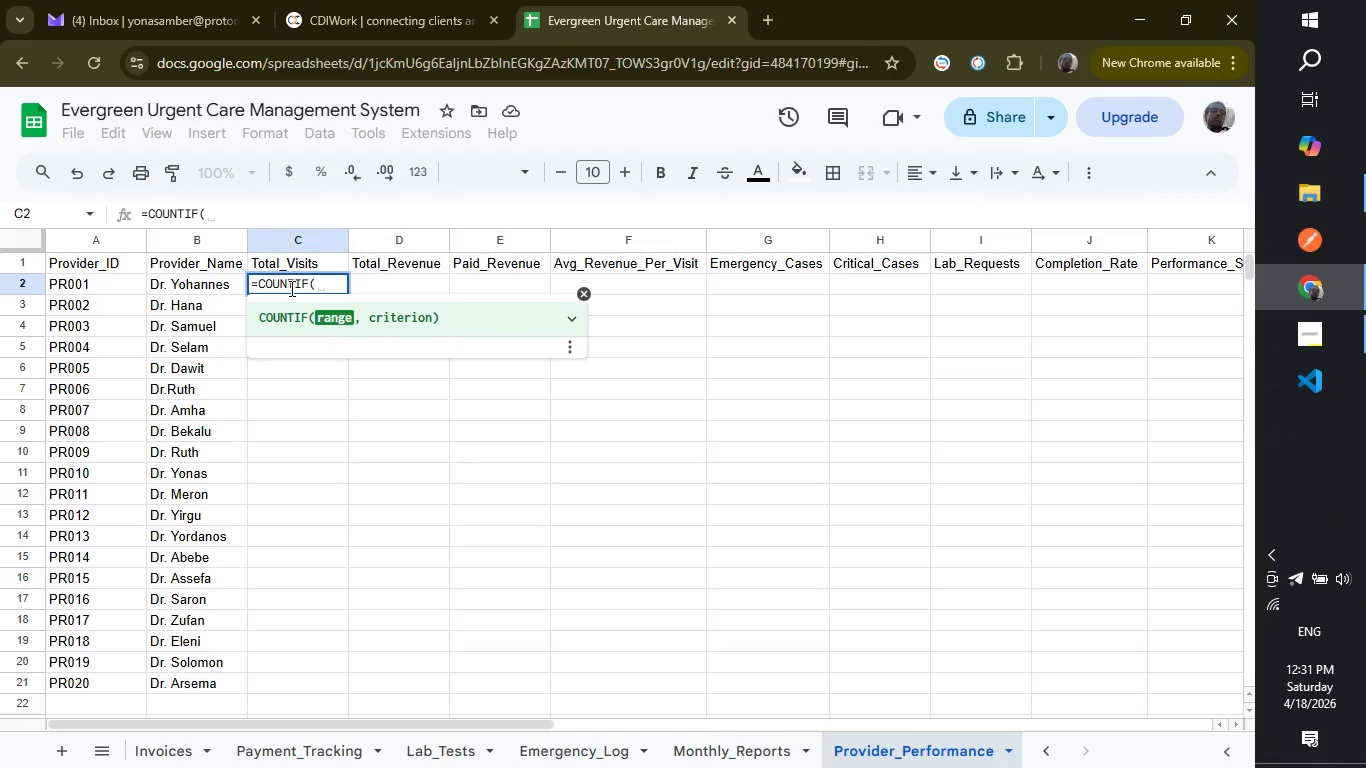 
type(Visit_Loga)
key(Backspace)
type(s!F:F, A@)
key(Backspace)
type(2))
 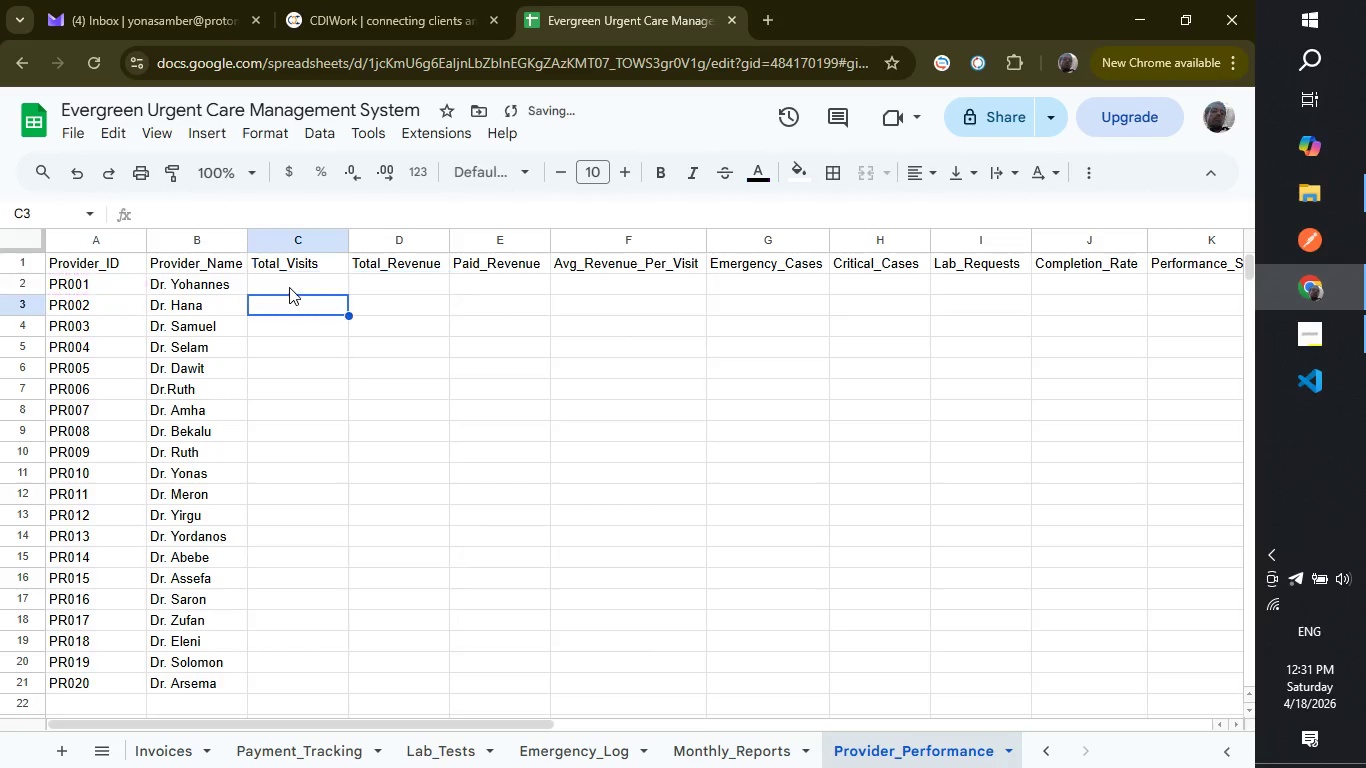 
 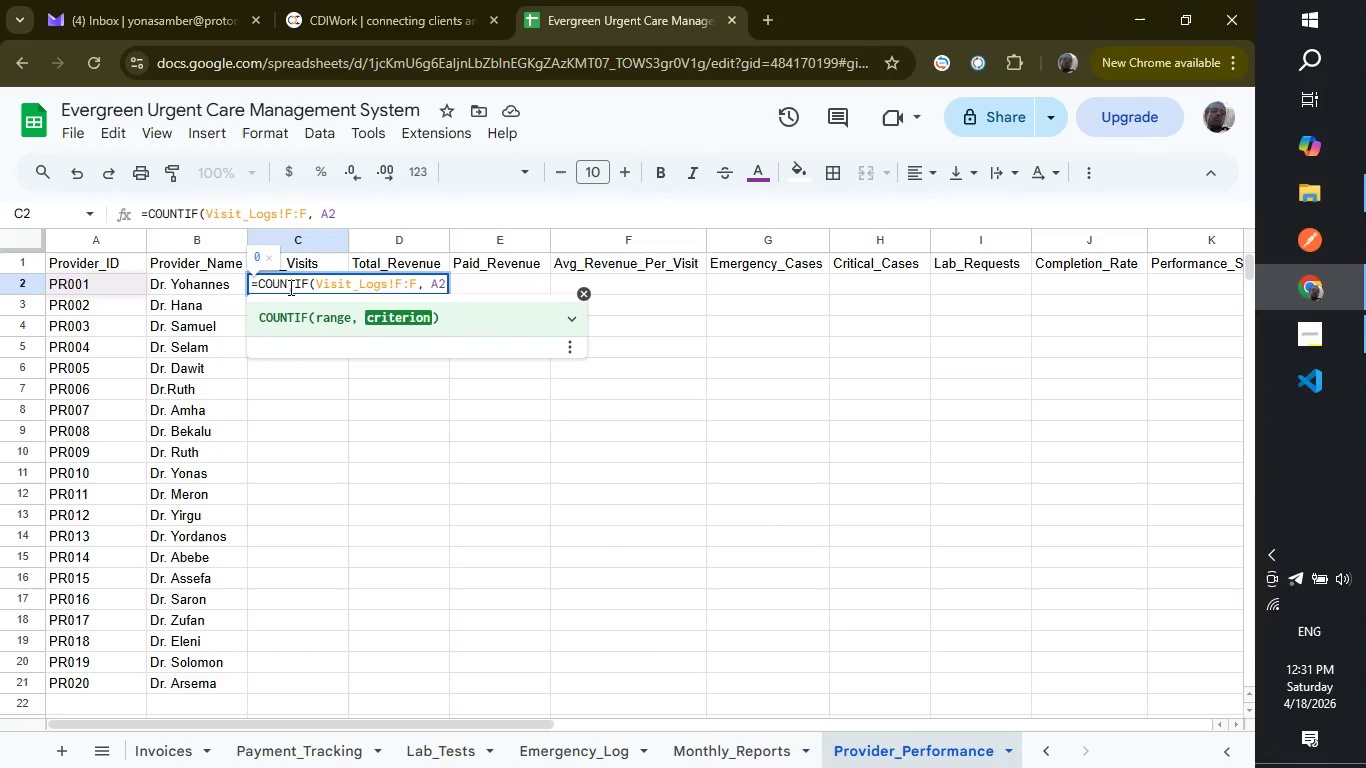 
key(Enter)
 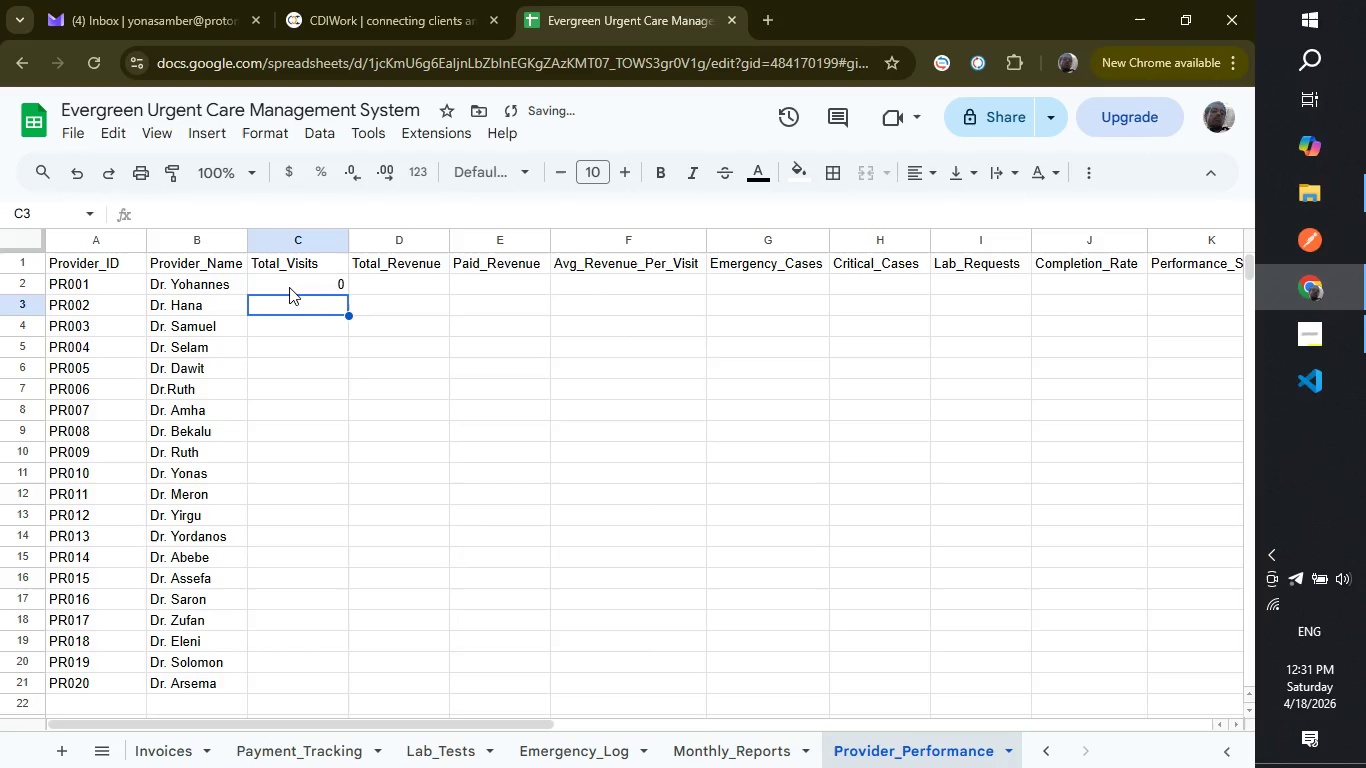 
left_click([289, 287])
 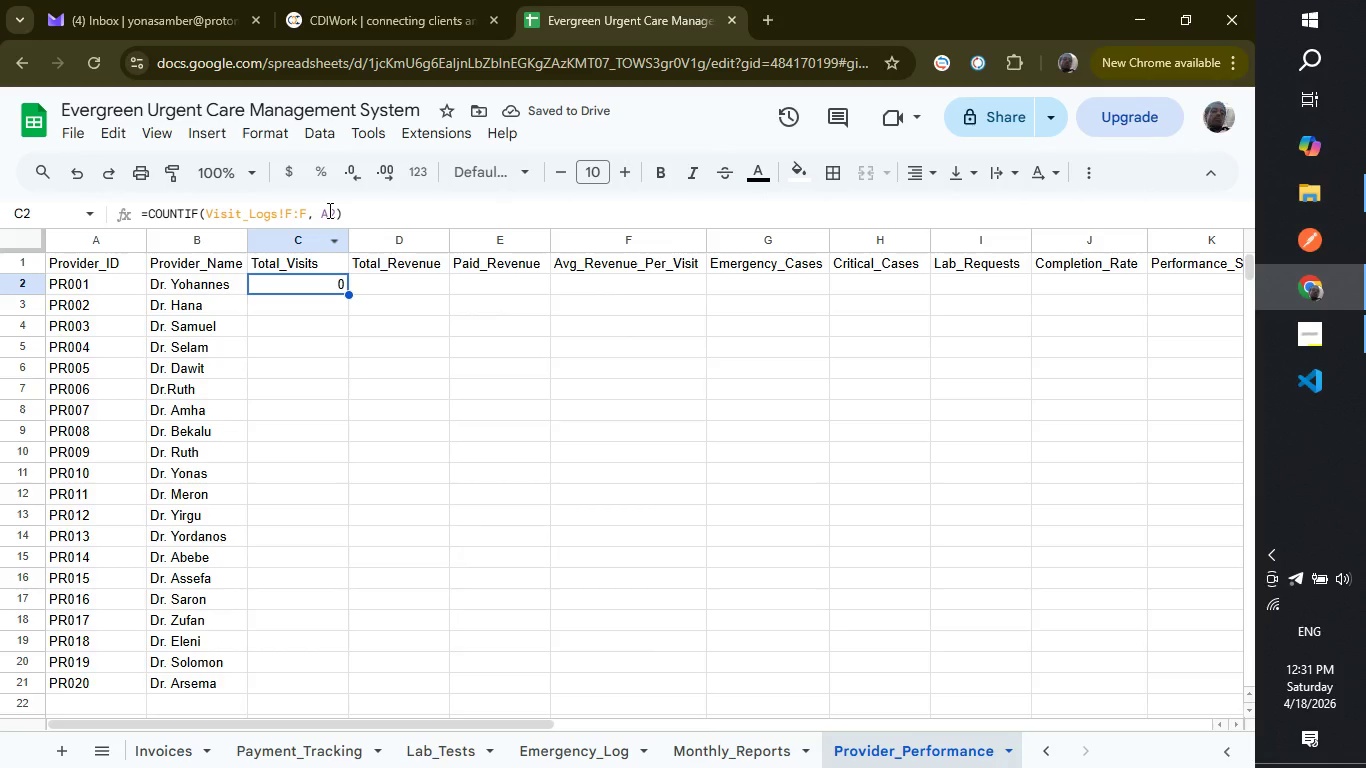 
left_click([328, 210])
 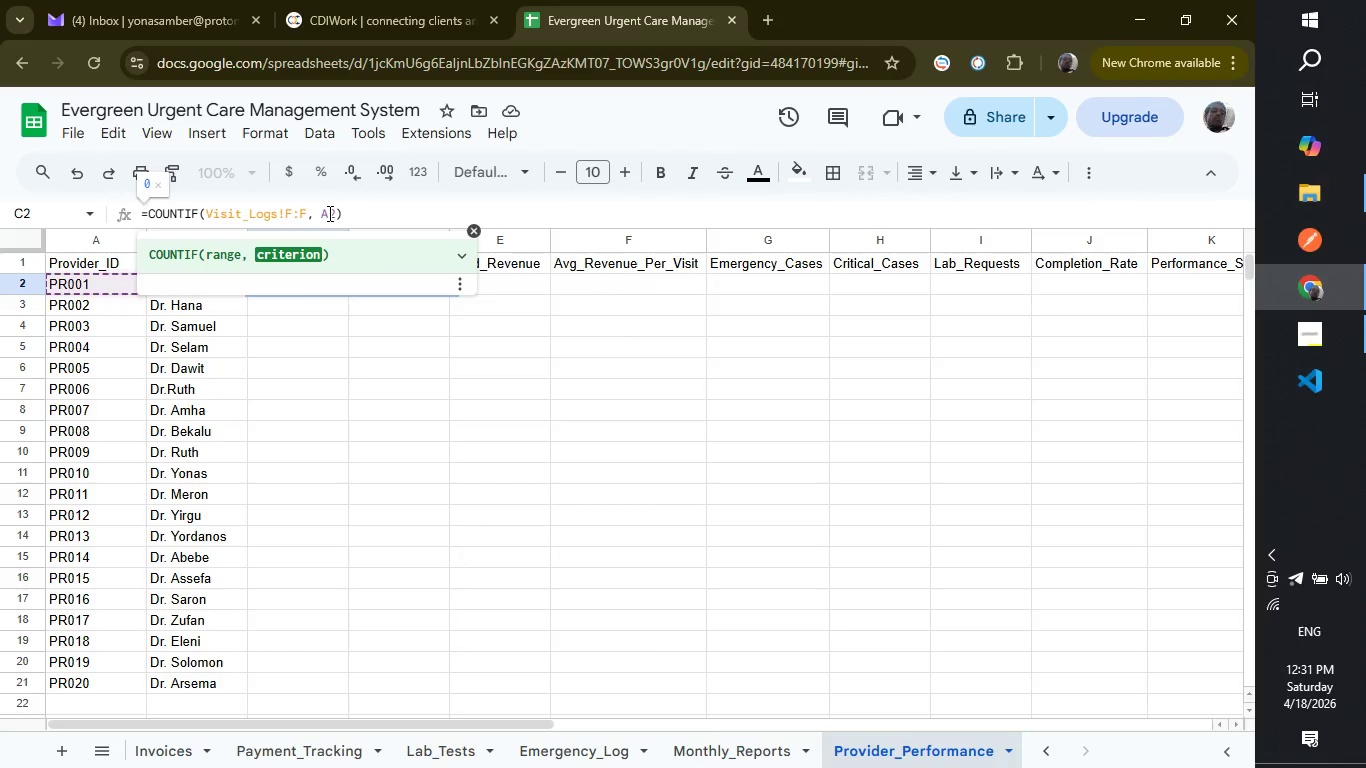 
key(Backspace)
 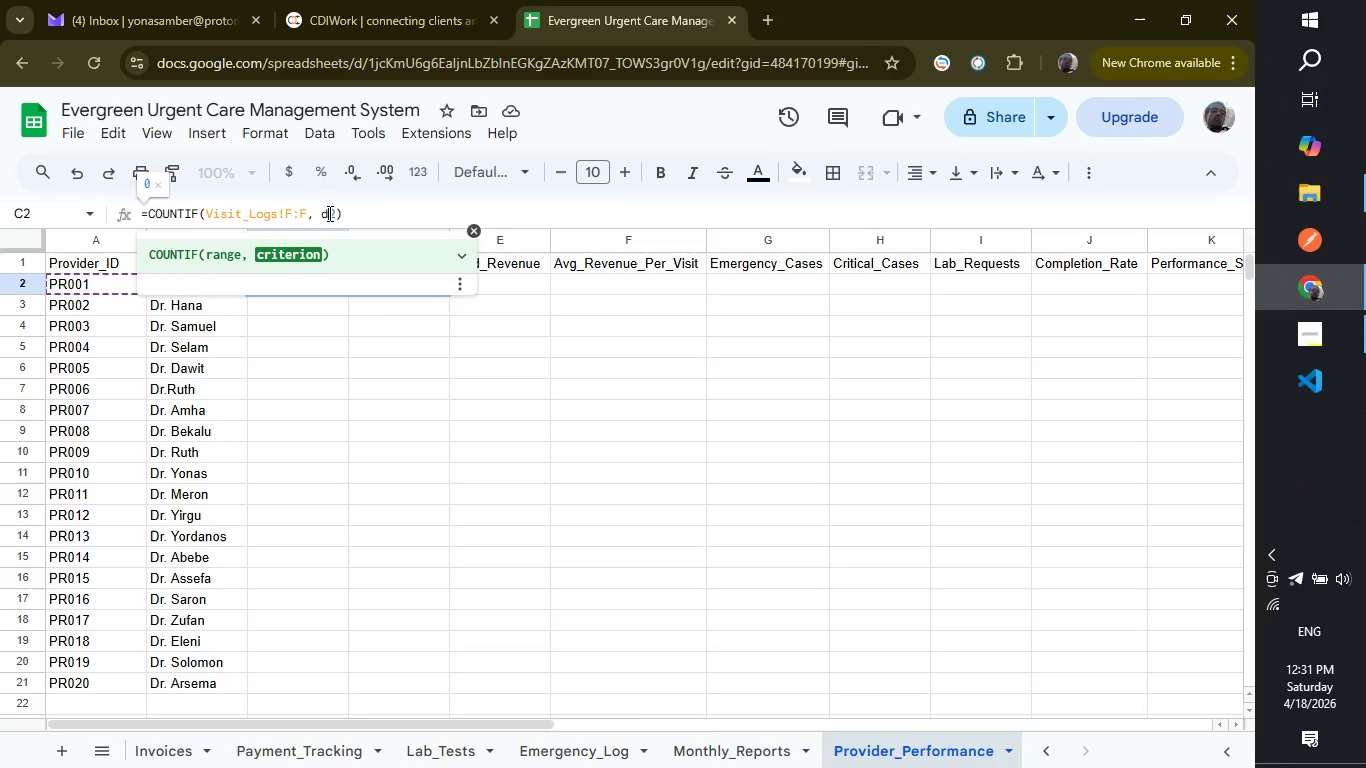 
key(D)
 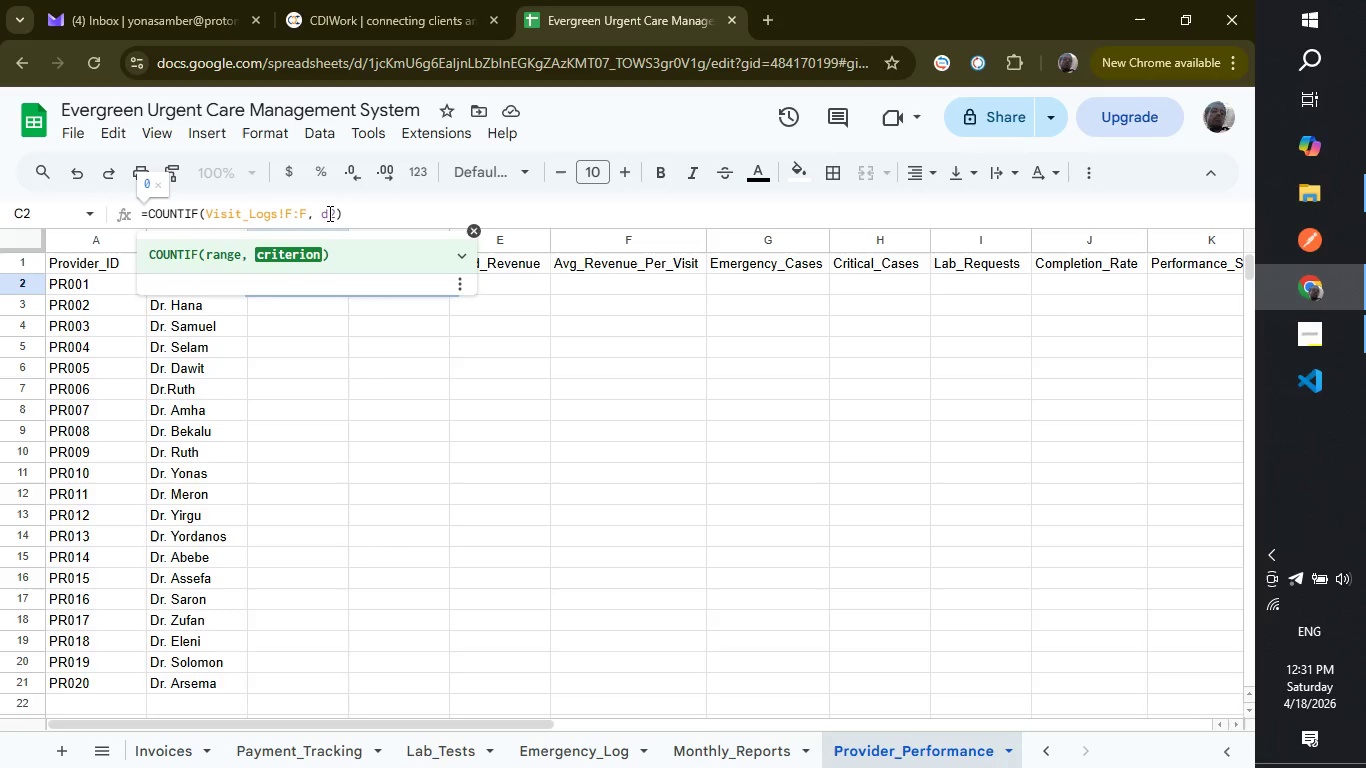 
key(Backspace)
 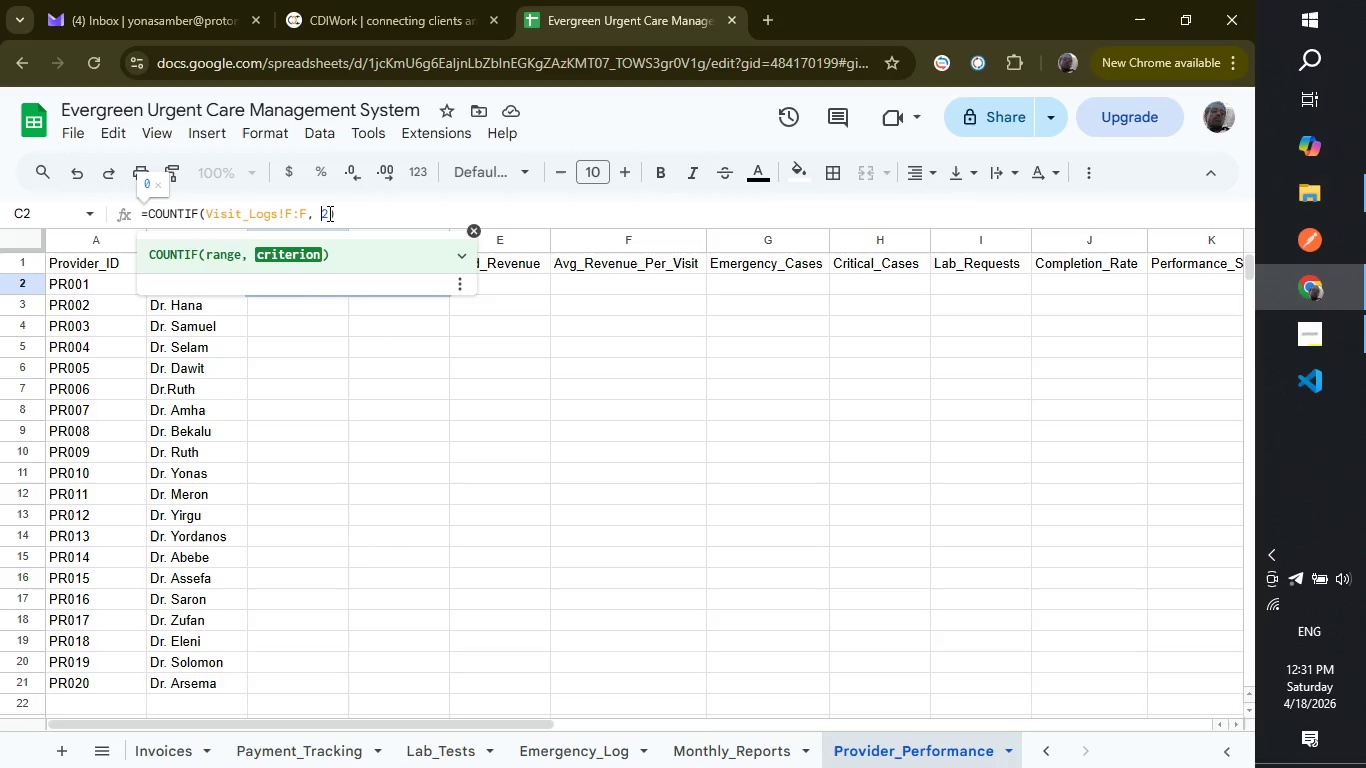 
key(Shift+ShiftRight)
 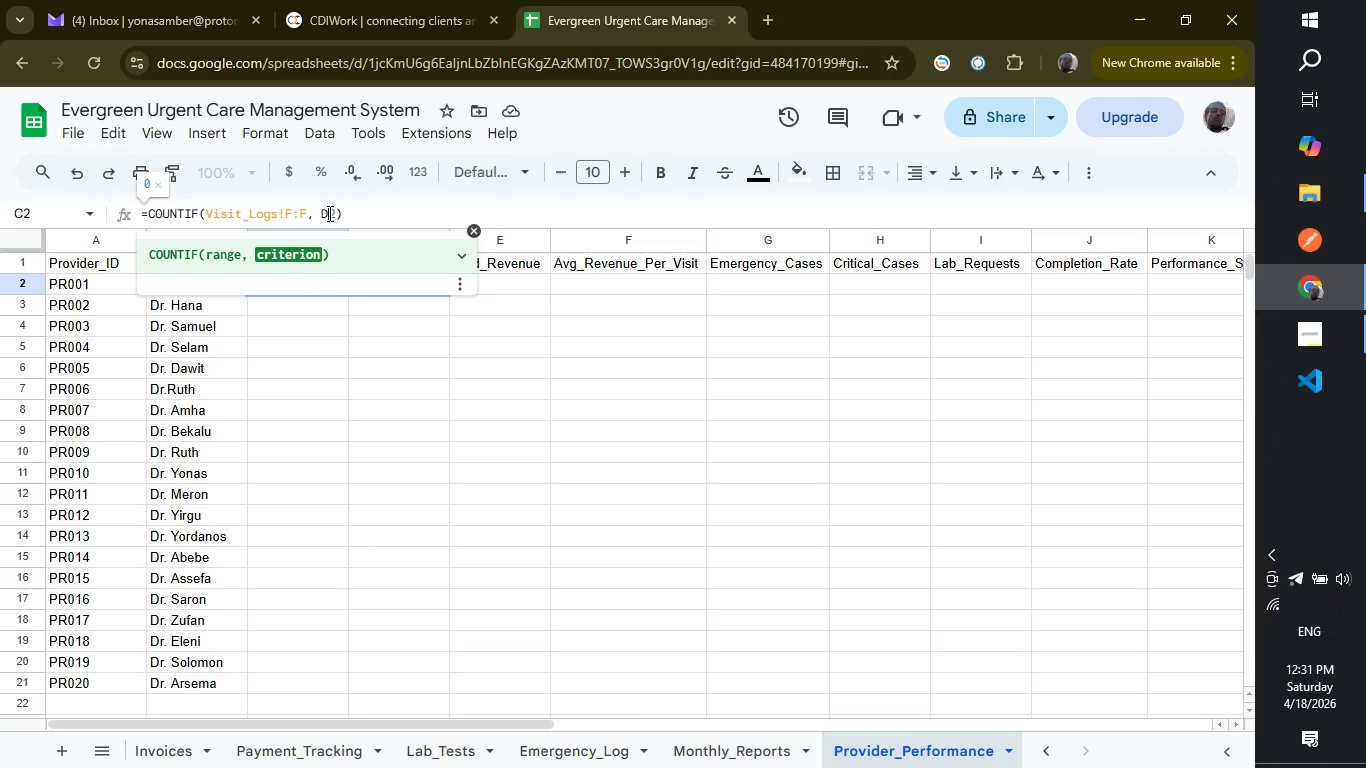 
key(Shift+D)
 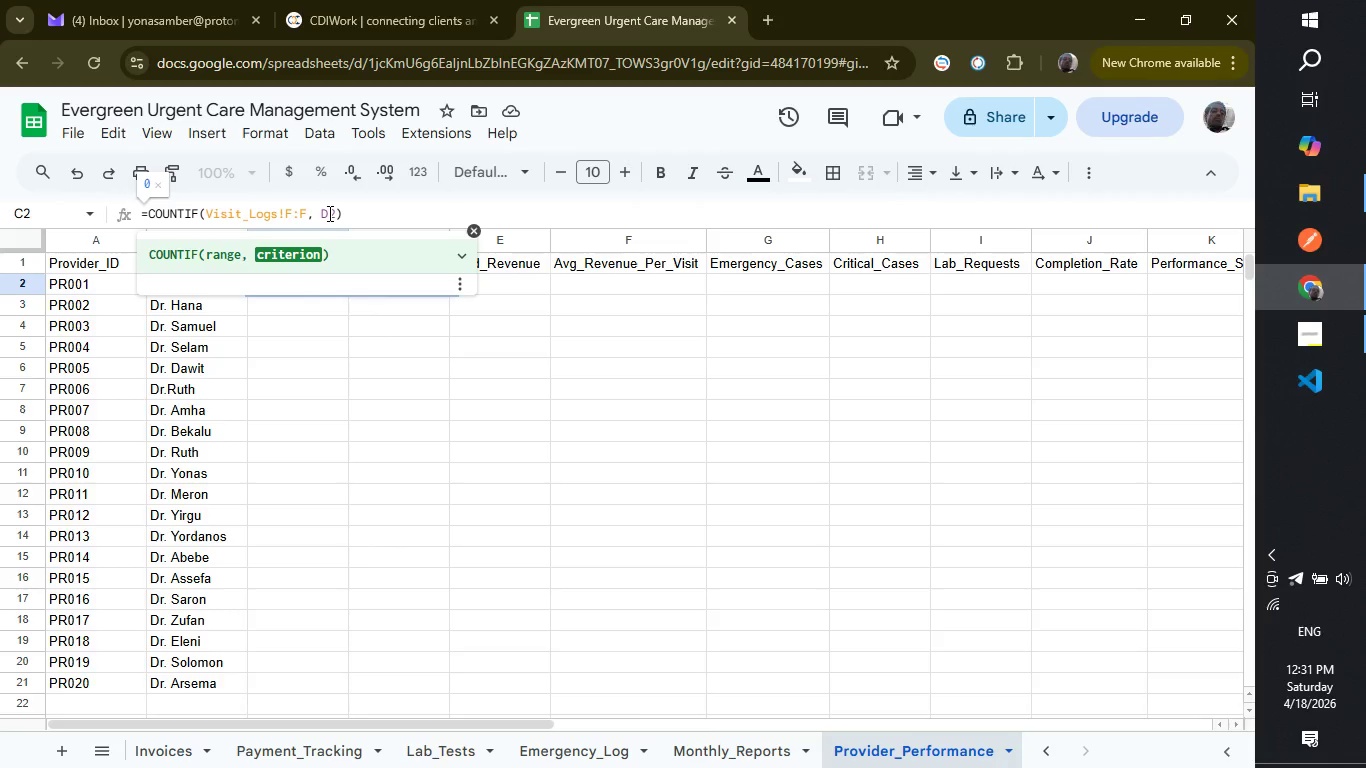 
key(Enter)
 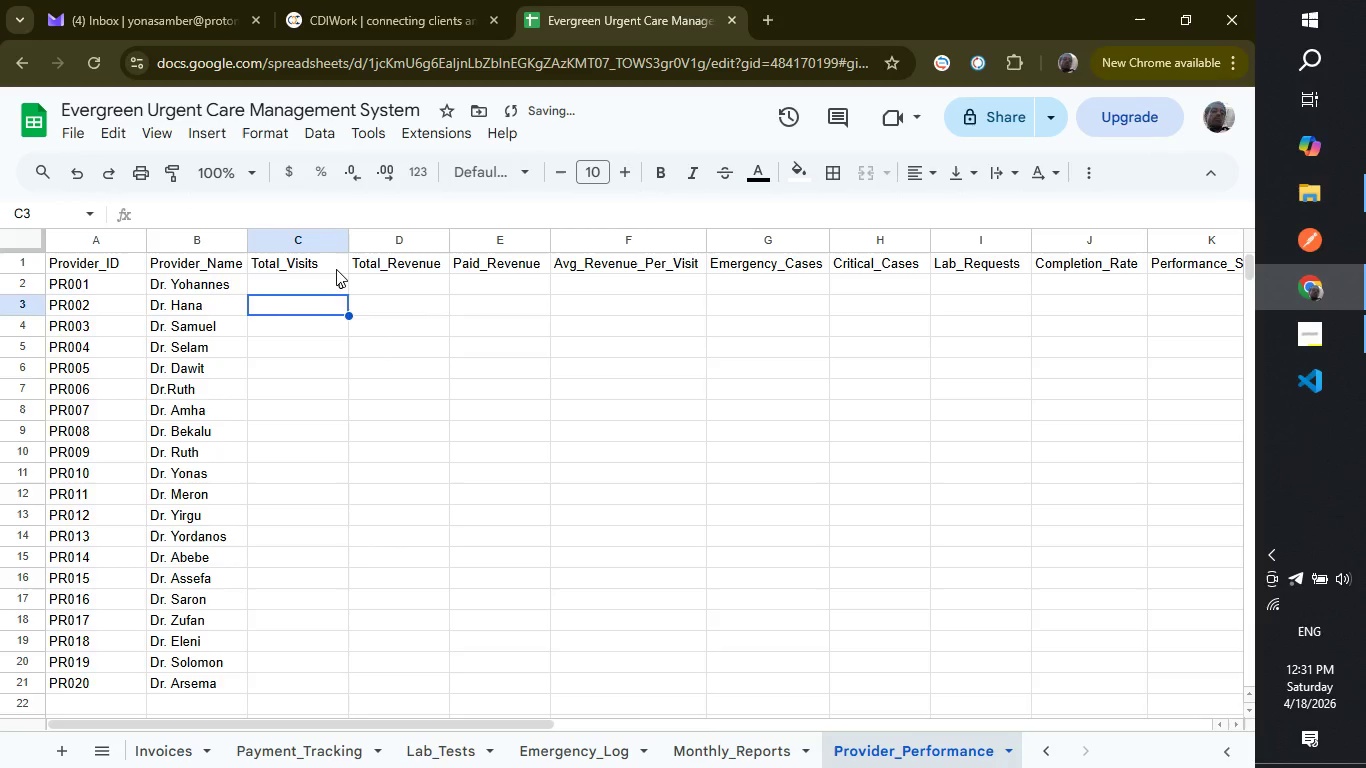 
left_click([336, 281])
 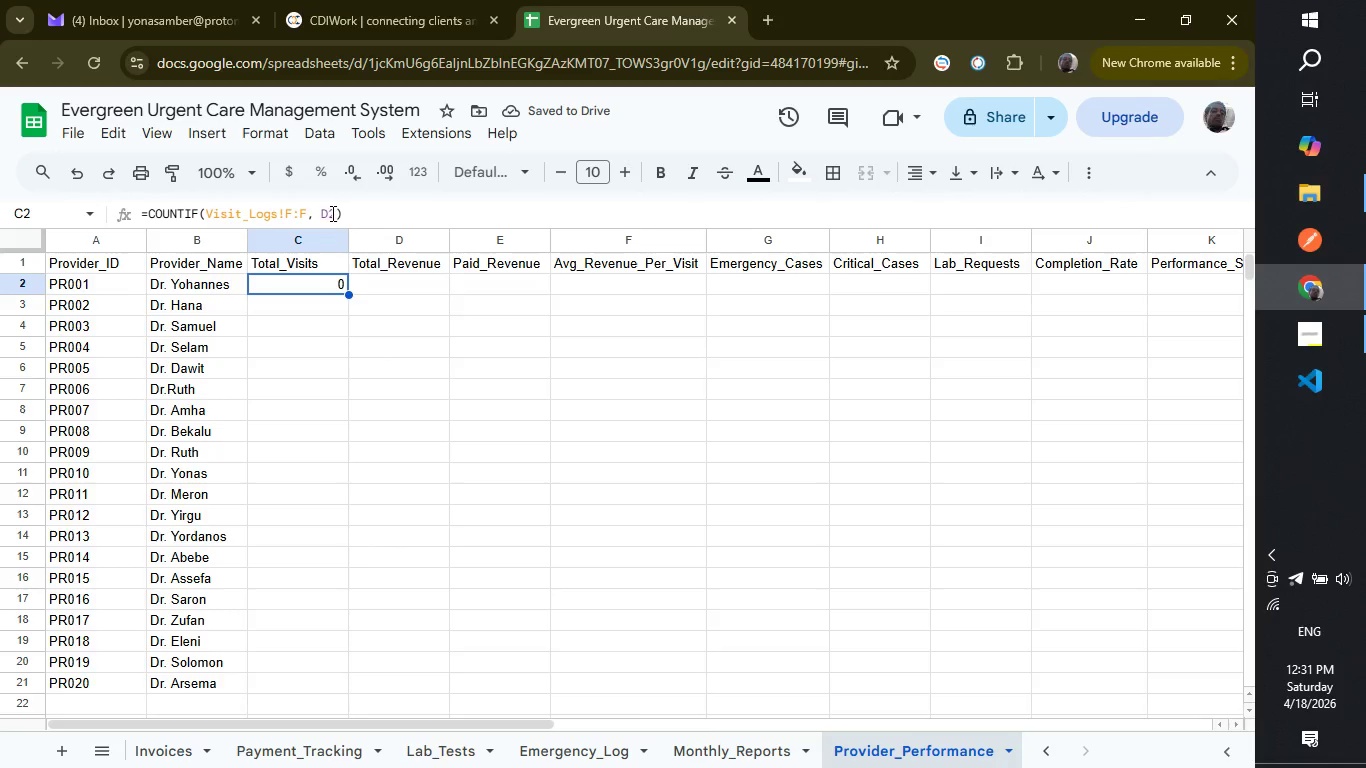 
left_click([331, 213])
 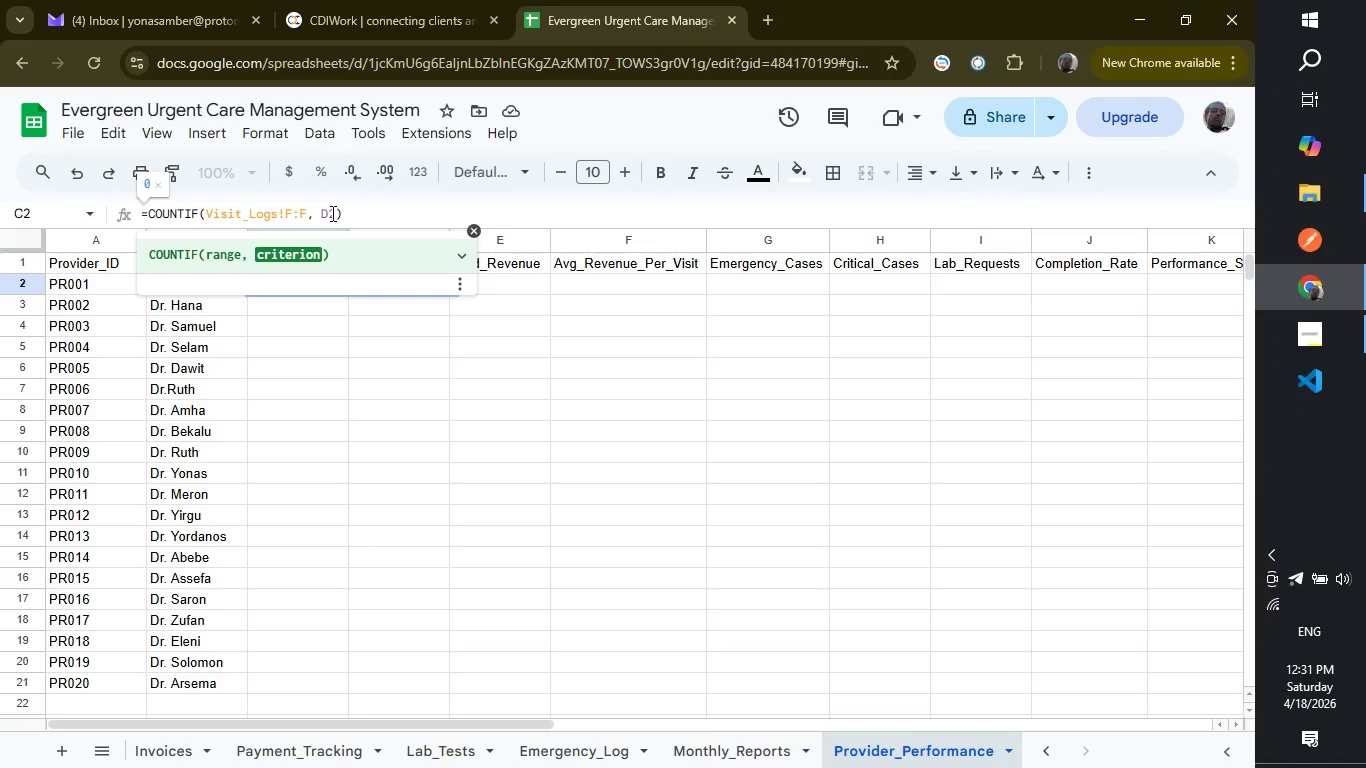 
key(Backspace)
 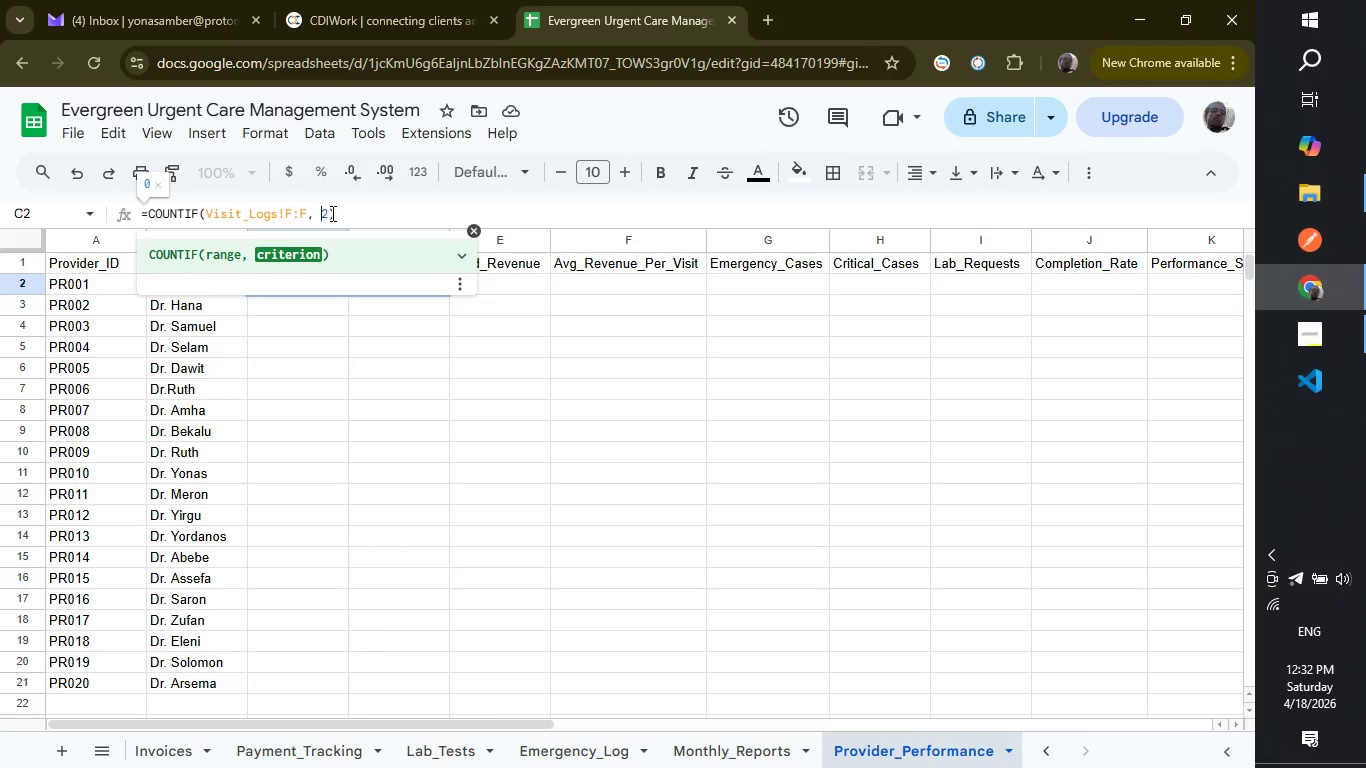 
key(Shift+C)
 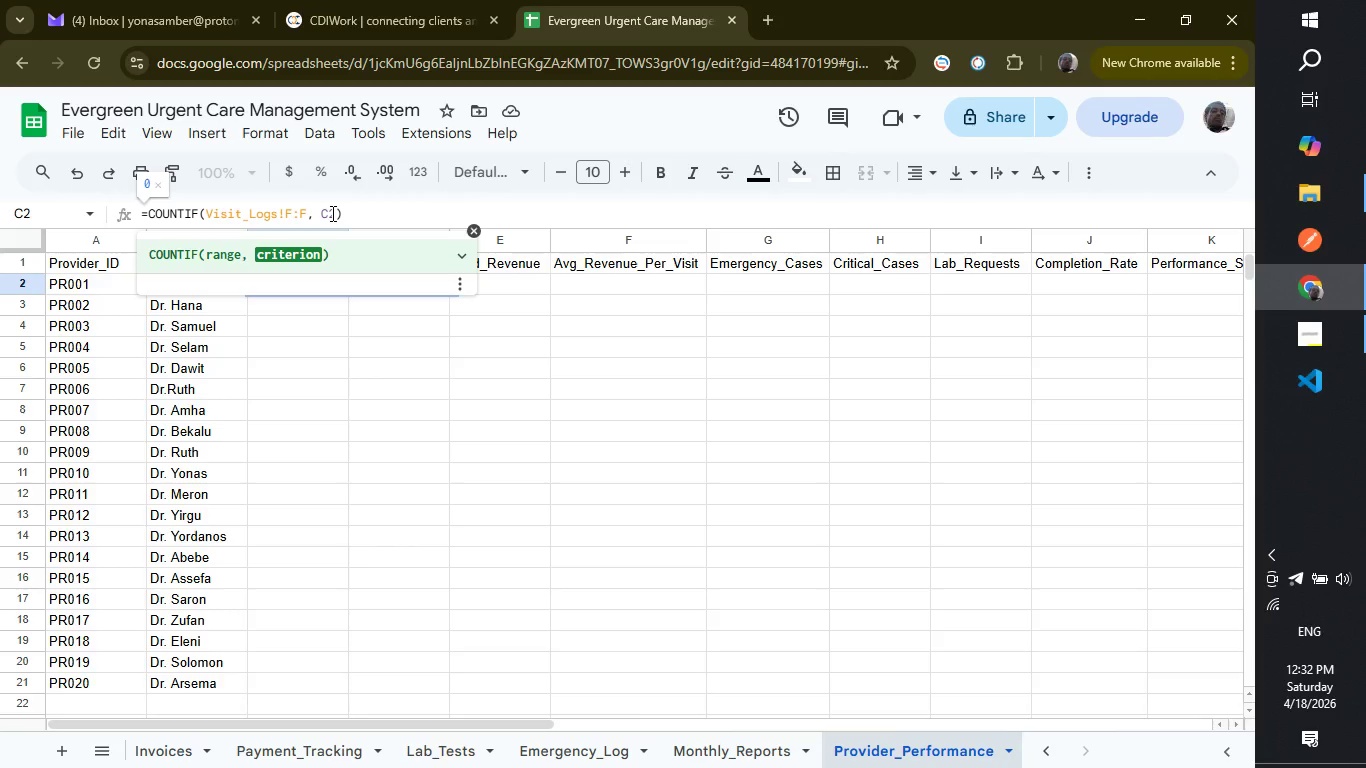 
key(Enter)
 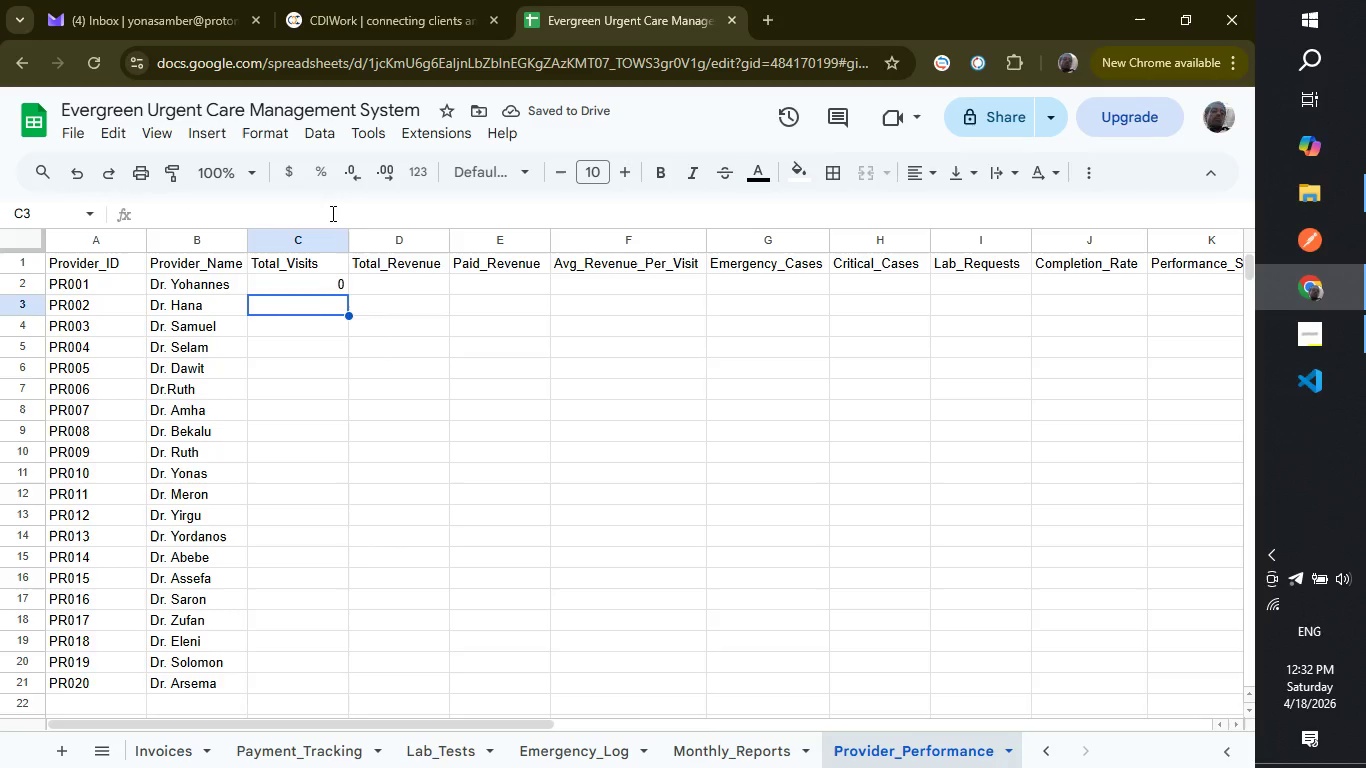 
wait(5.97)
 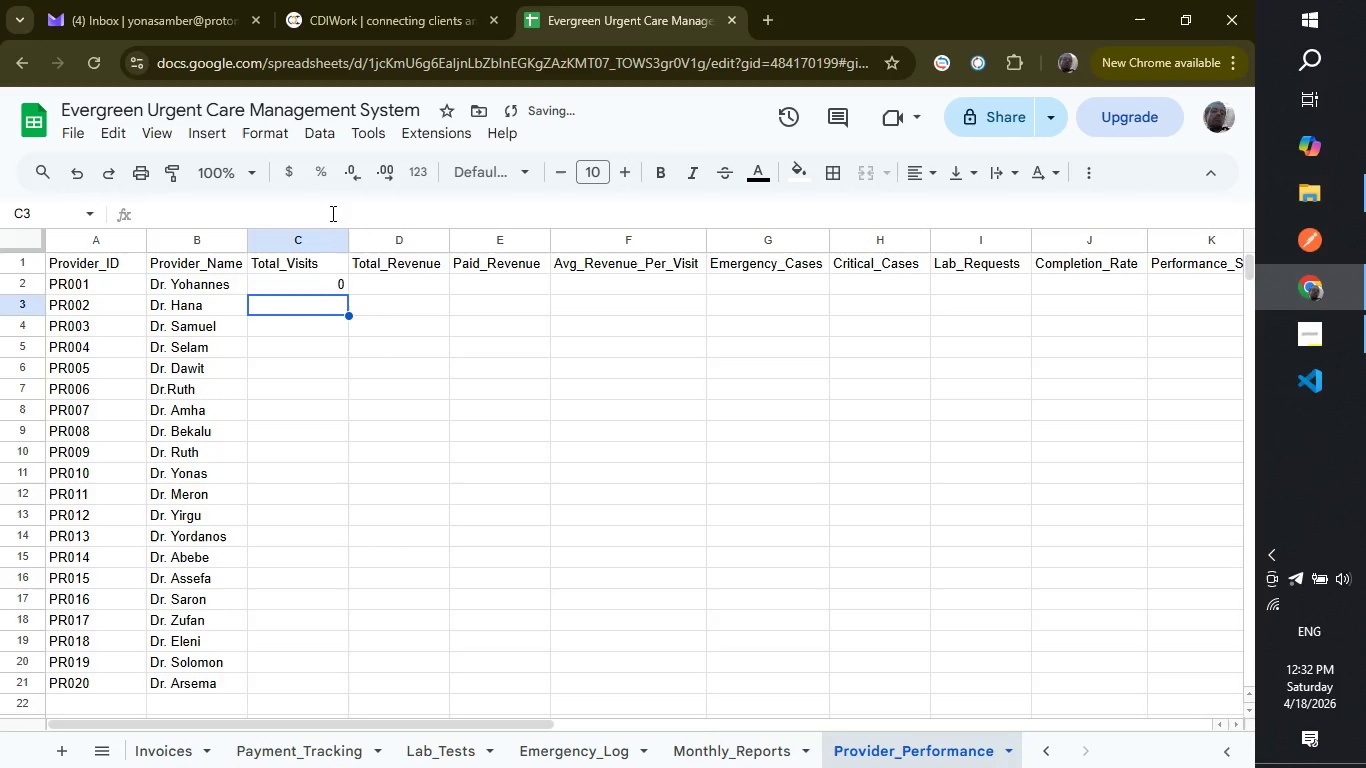 
left_click([326, 287])
 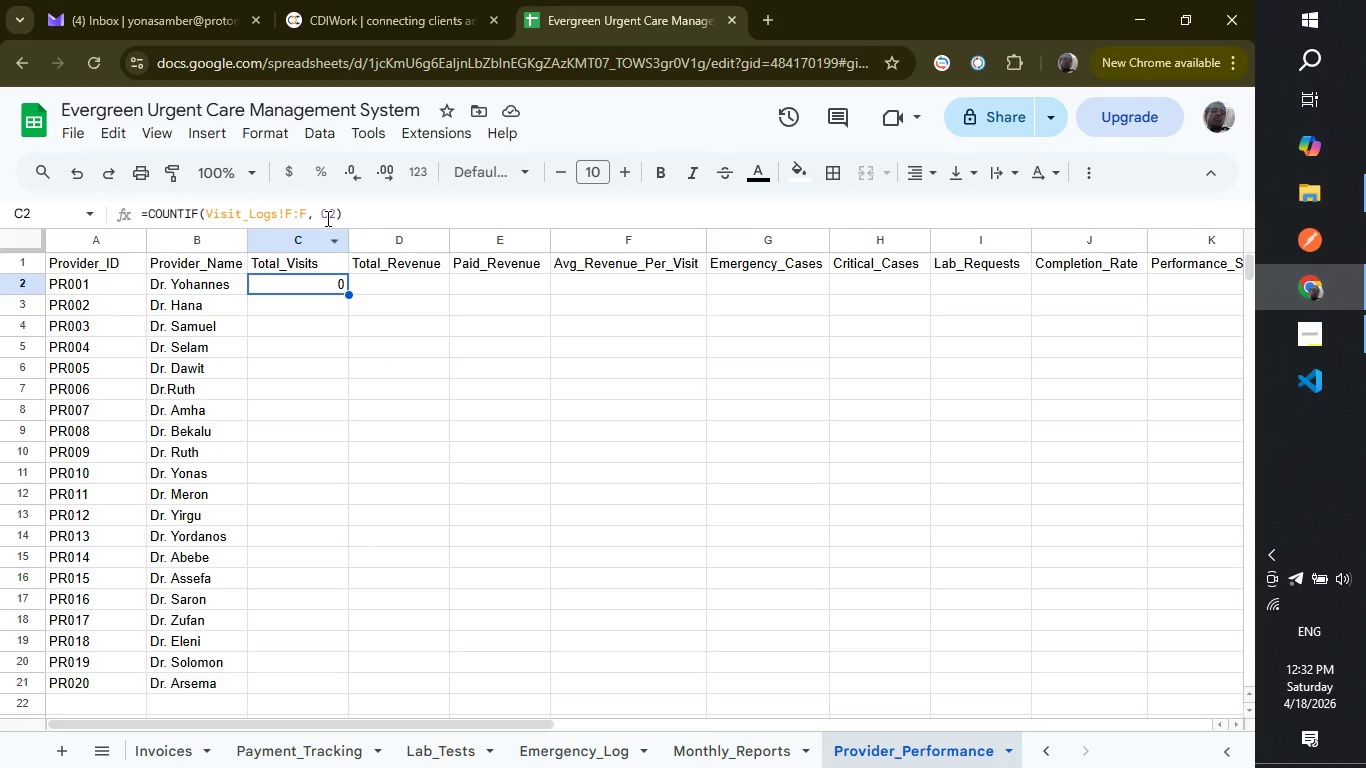 
wait(5.03)
 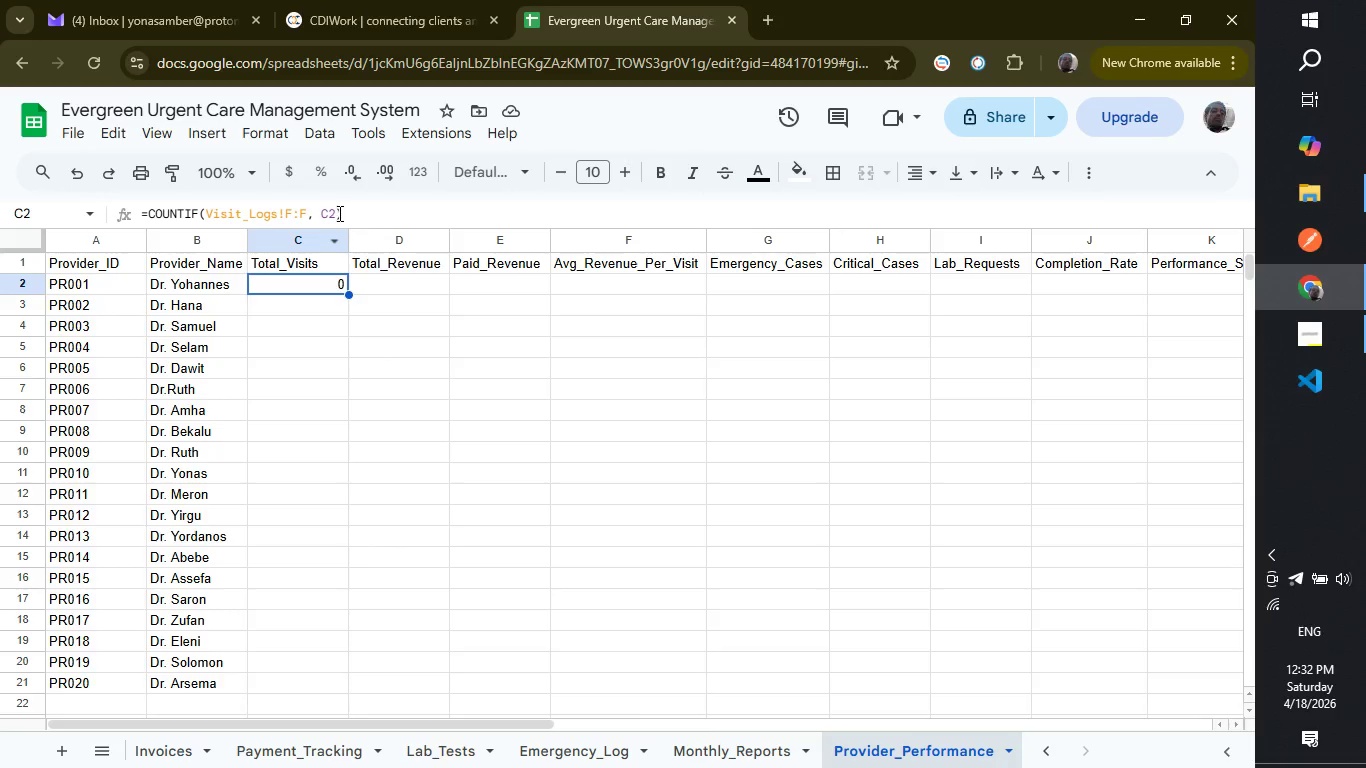 
left_click([326, 218])
 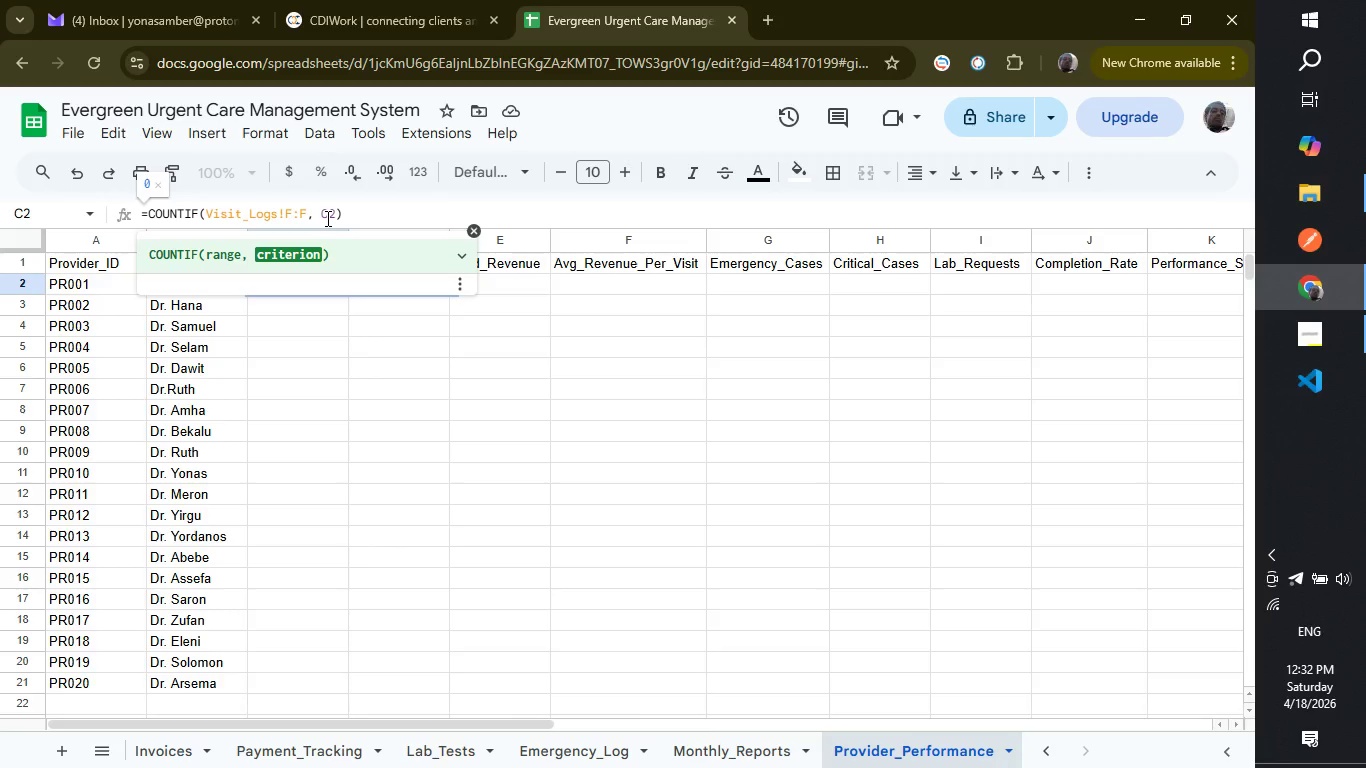 
key(Backspace)
 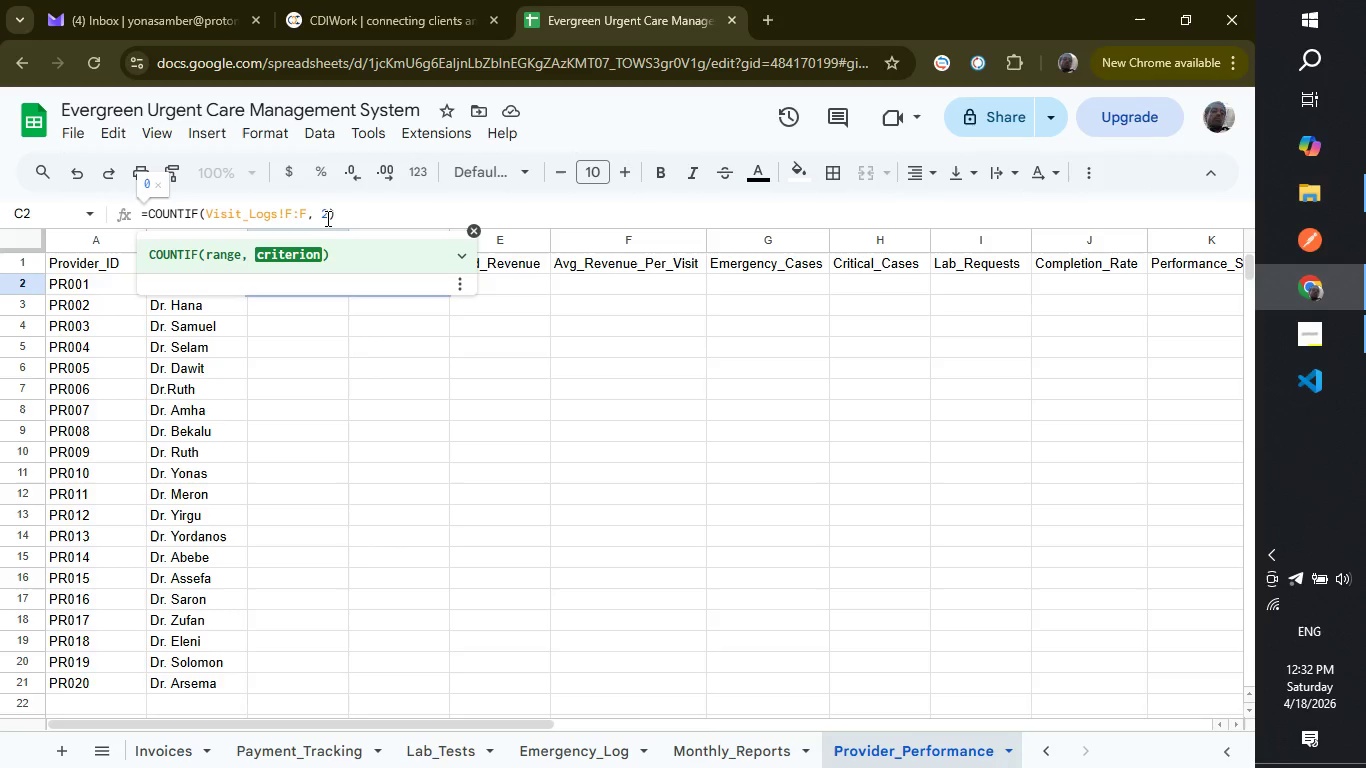 
key(Shift+ShiftRight)
 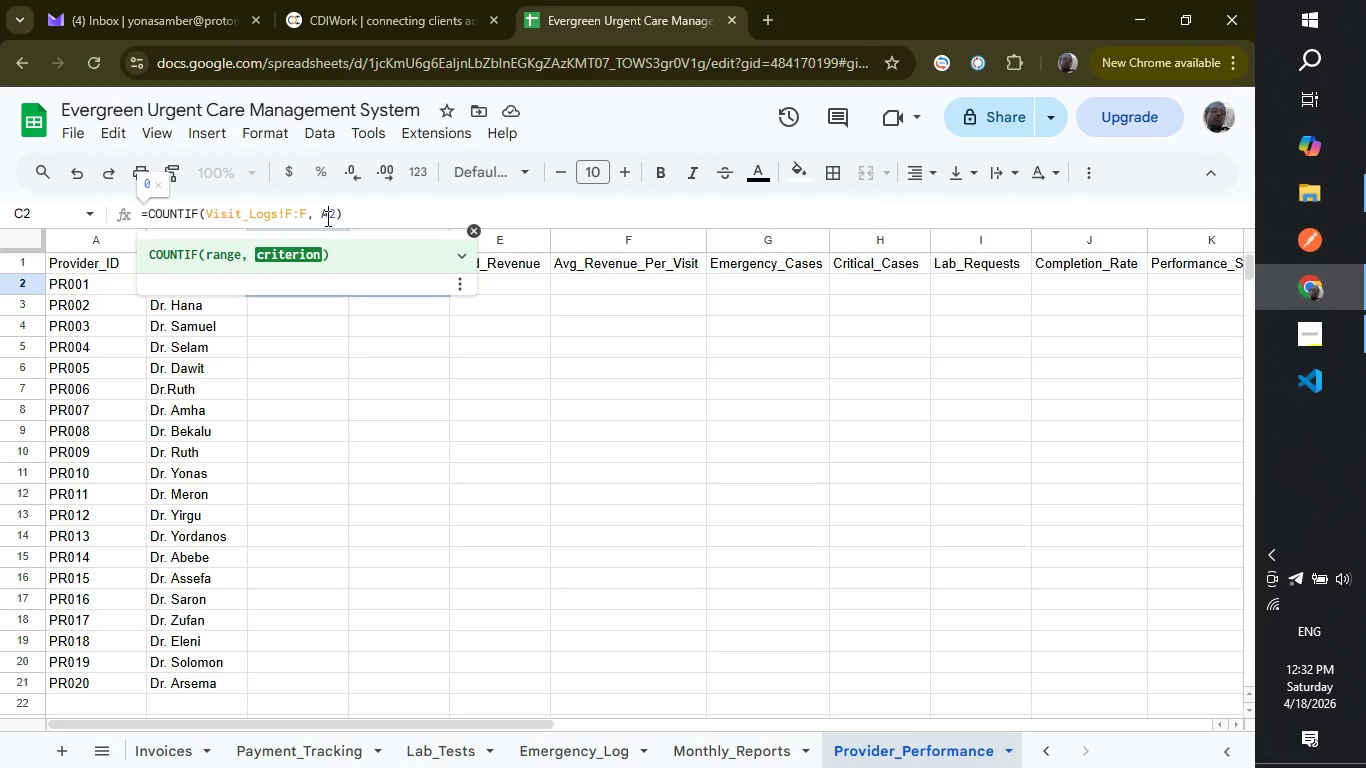 
key(Shift+A)
 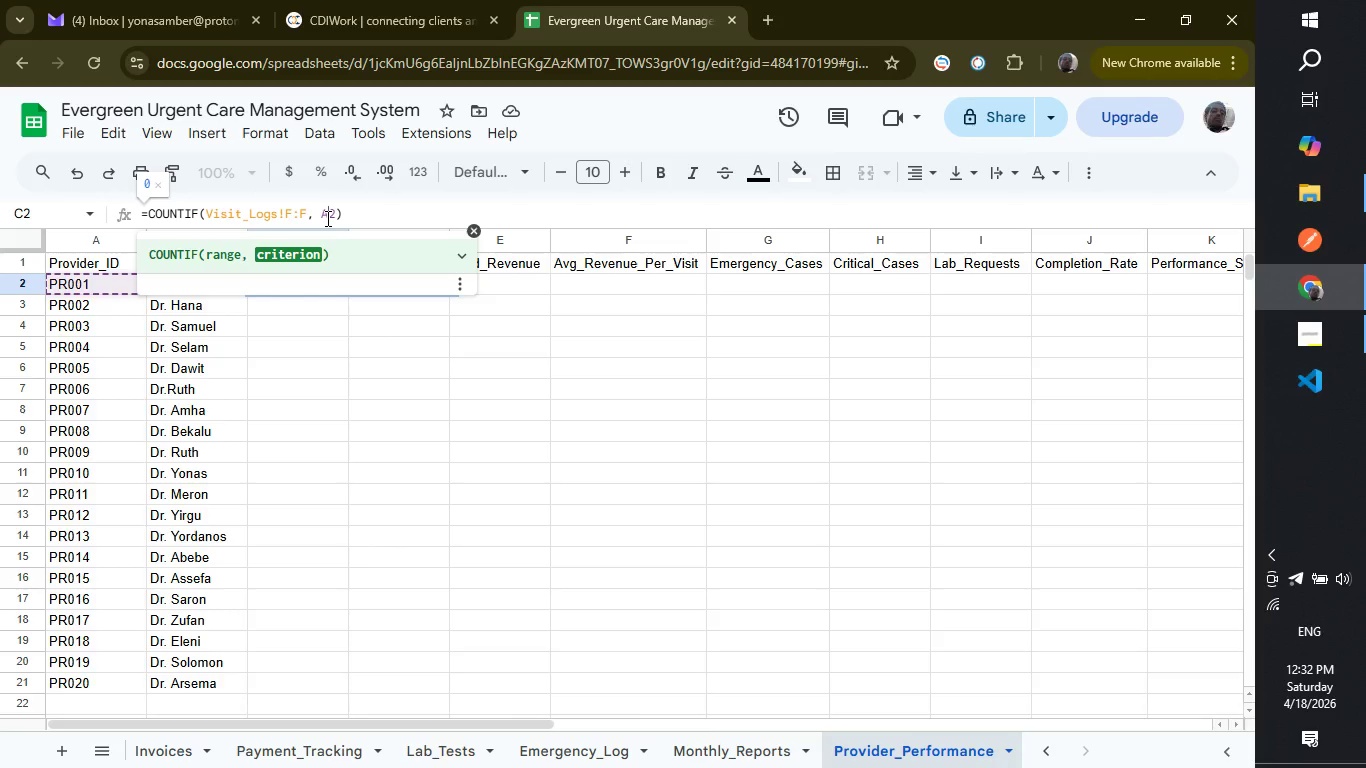 
wait(12.86)
 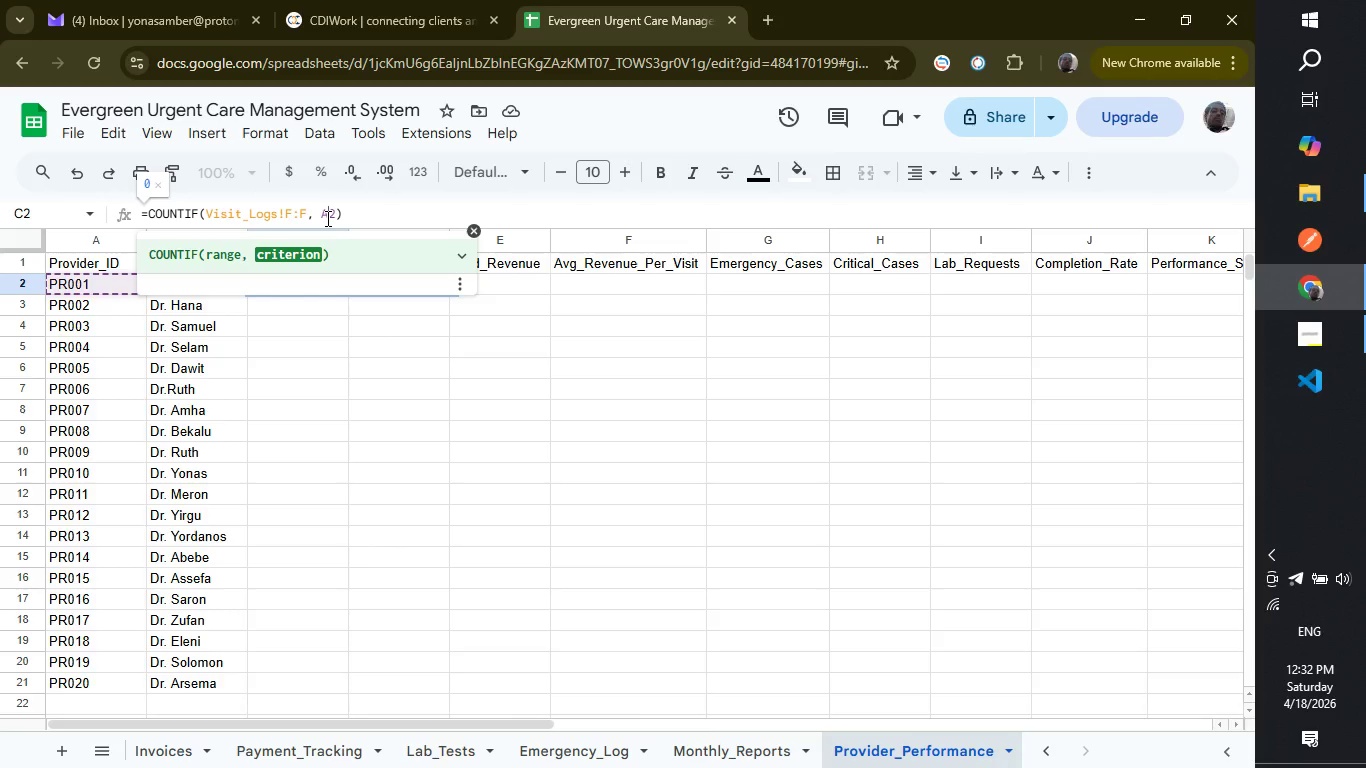 
key(Enter)
 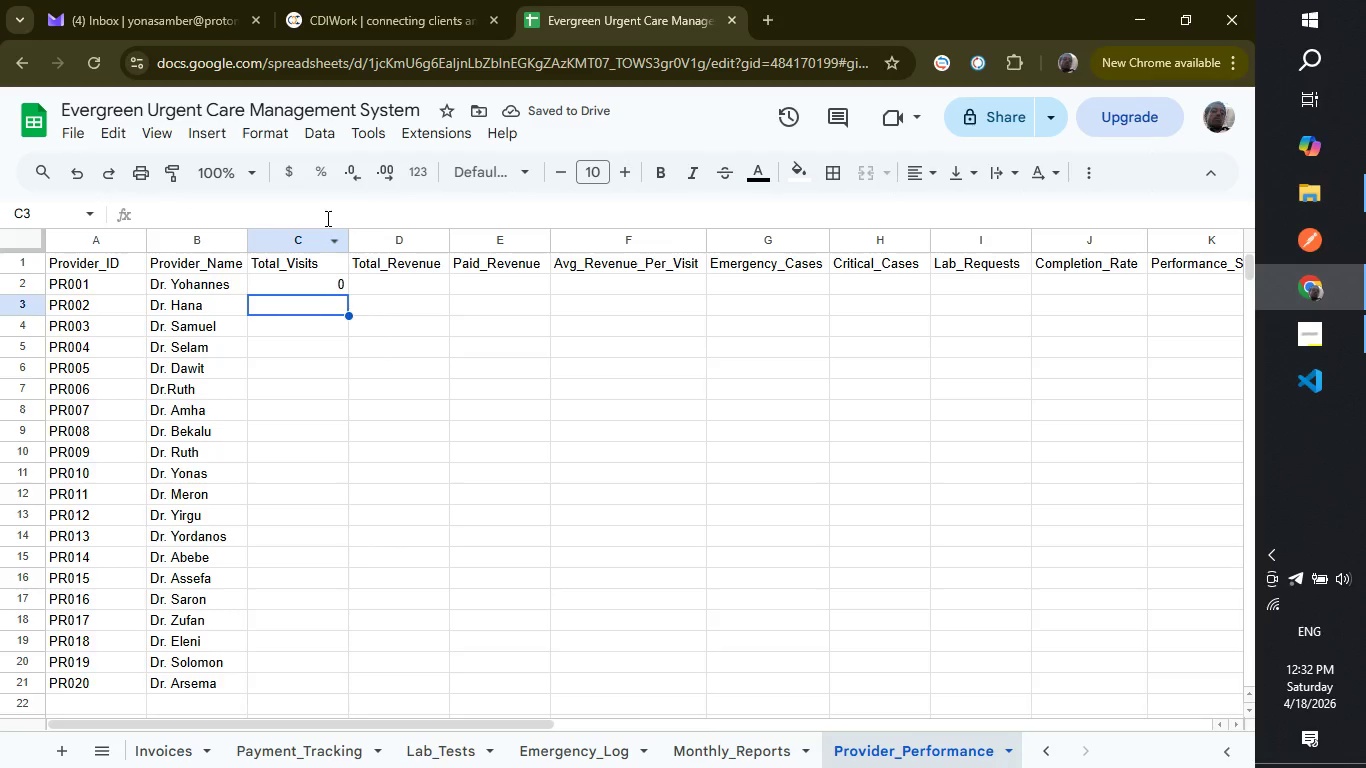 
left_click([302, 284])
 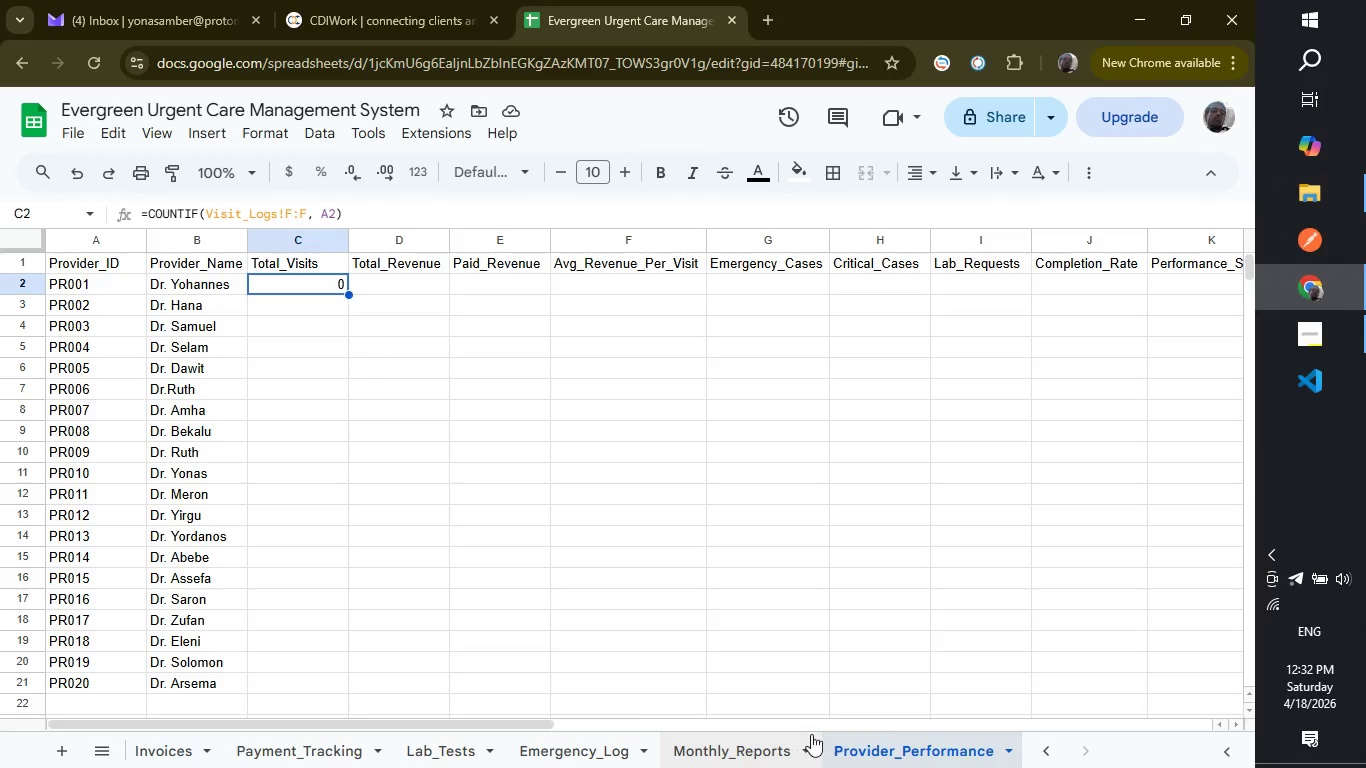 
wait(7.27)
 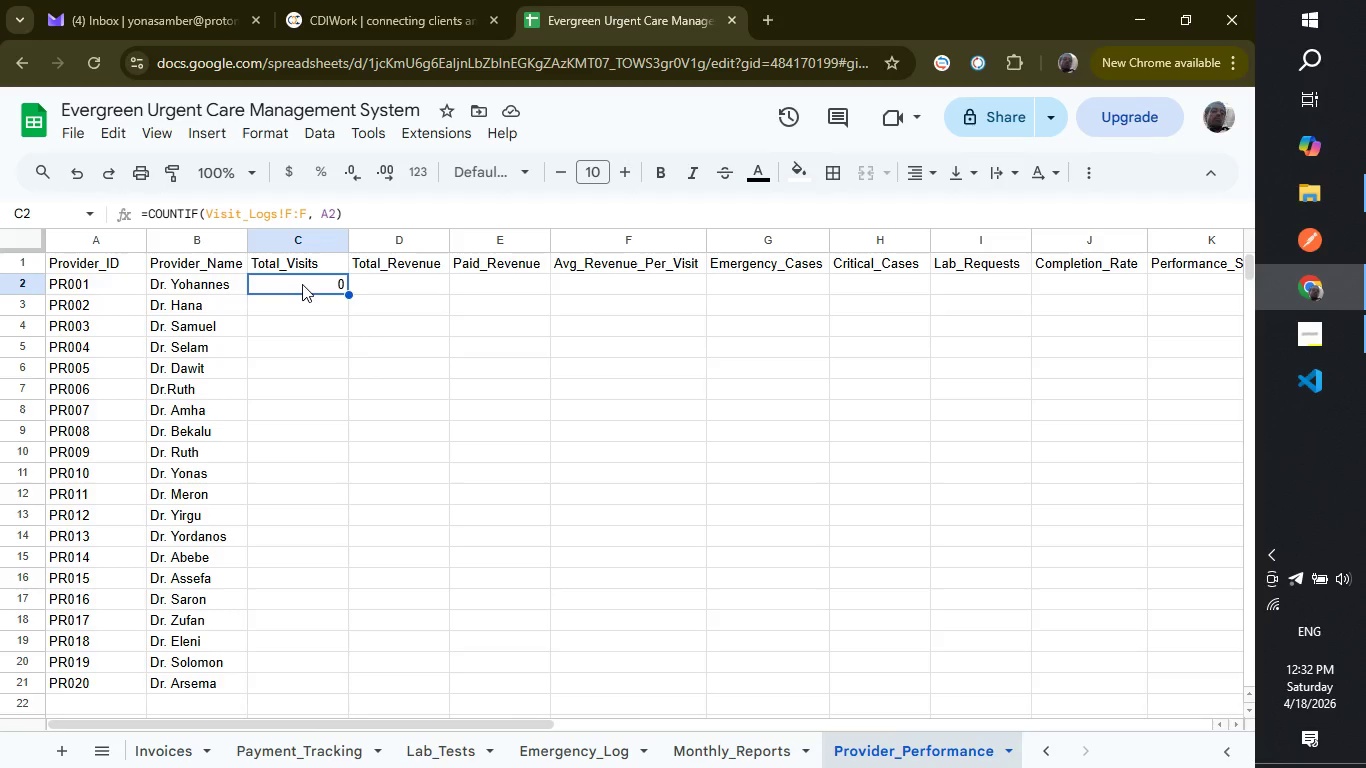 
left_click([1053, 753])
 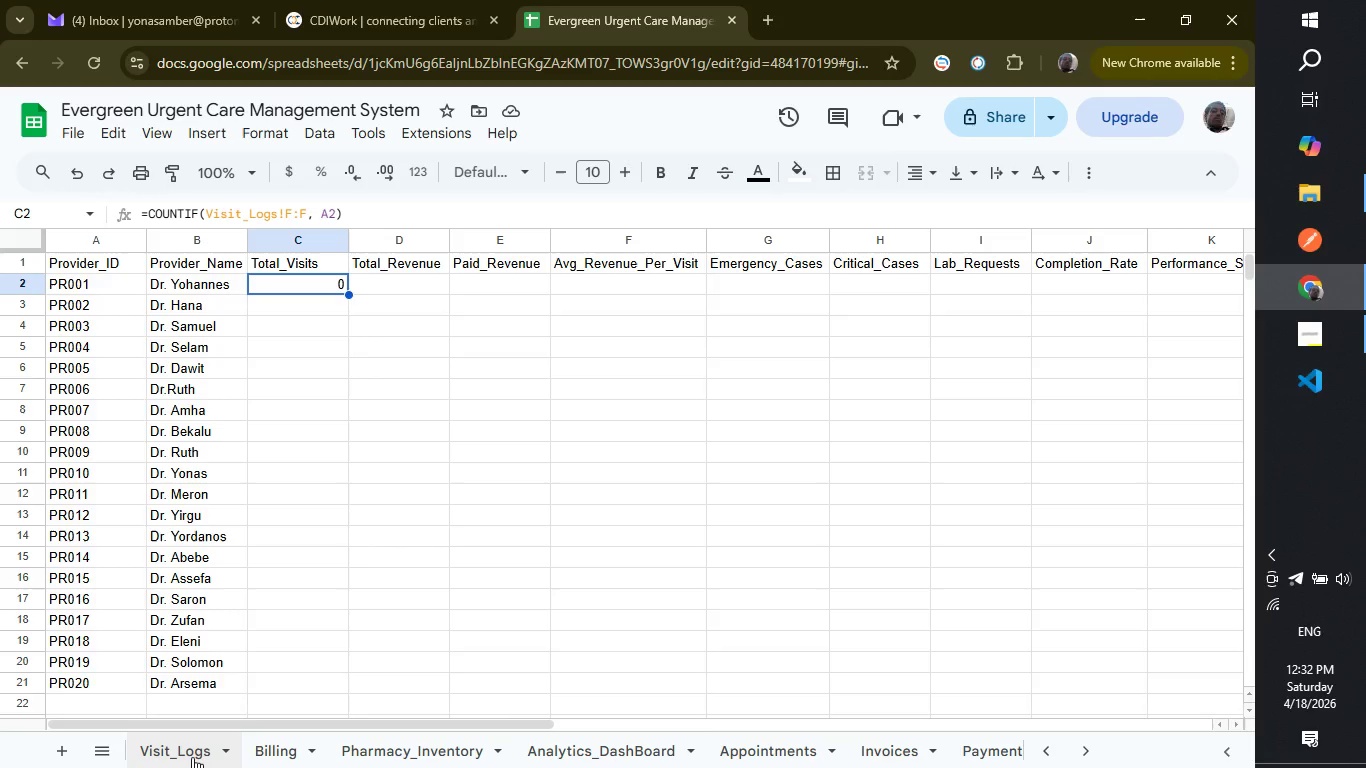 
wait(9.27)
 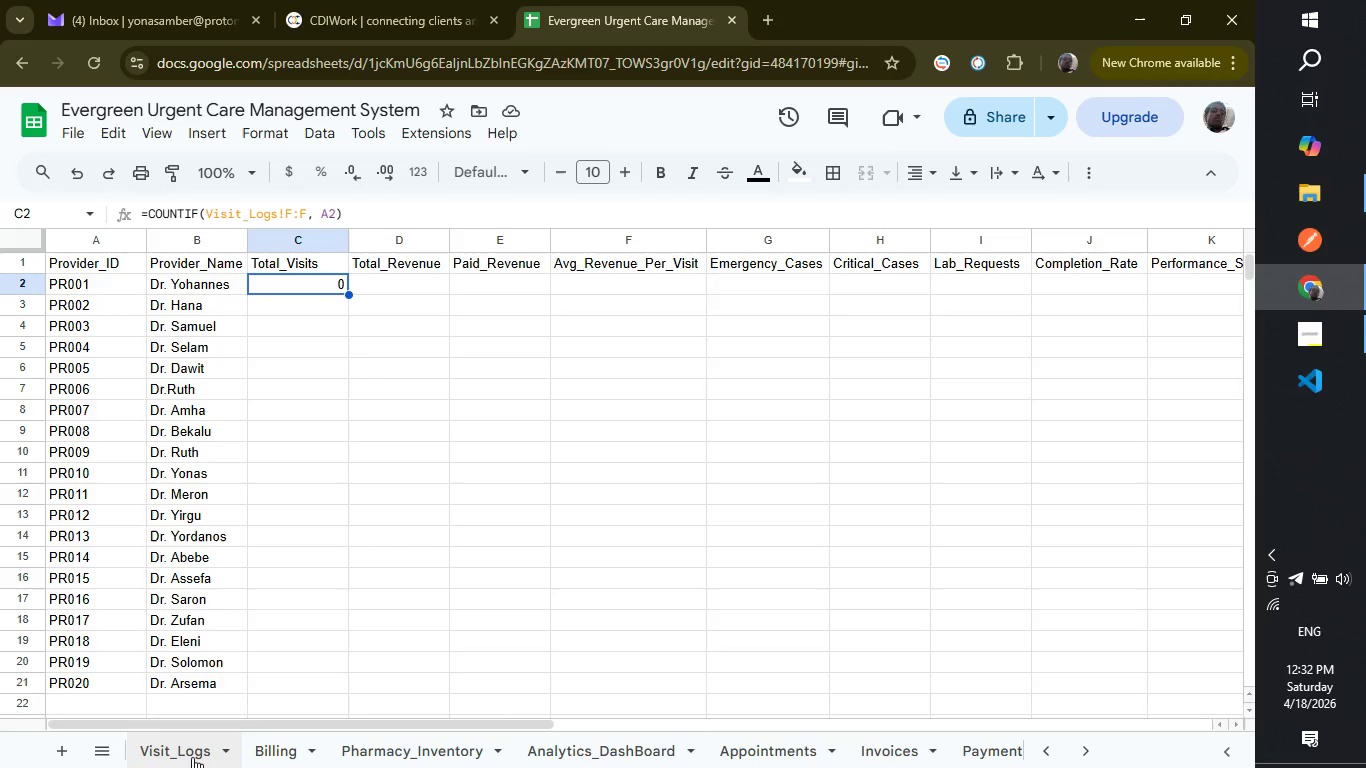 
left_click([376, 281])
 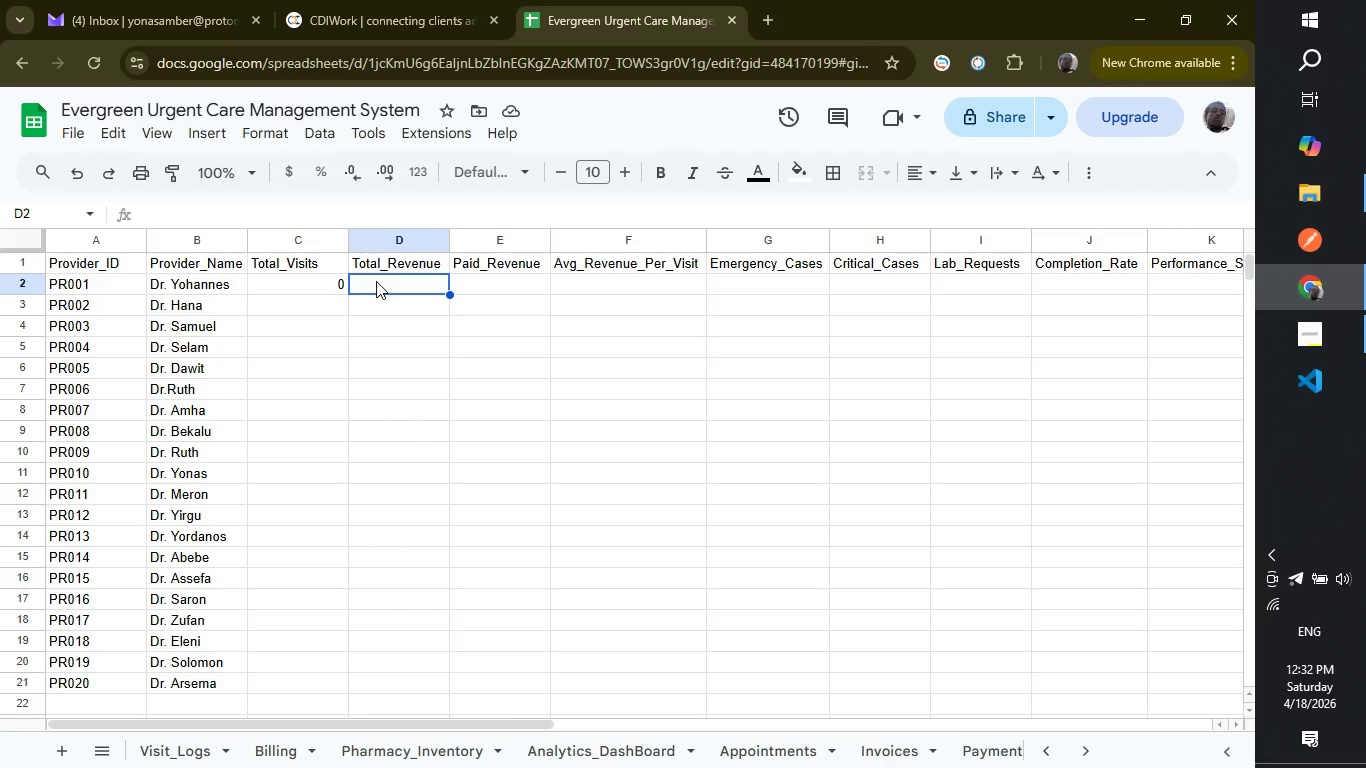 
wait(5.23)
 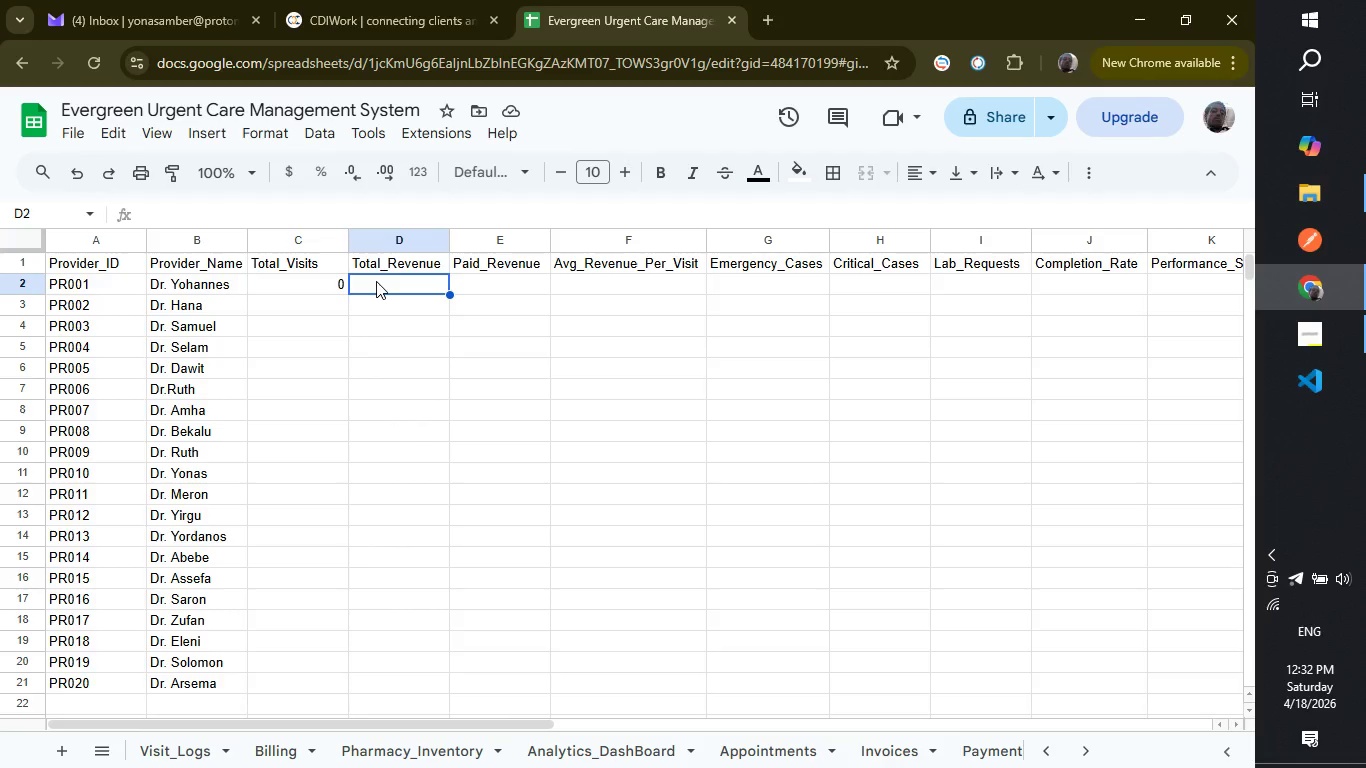 
type(=SUMIFS)
 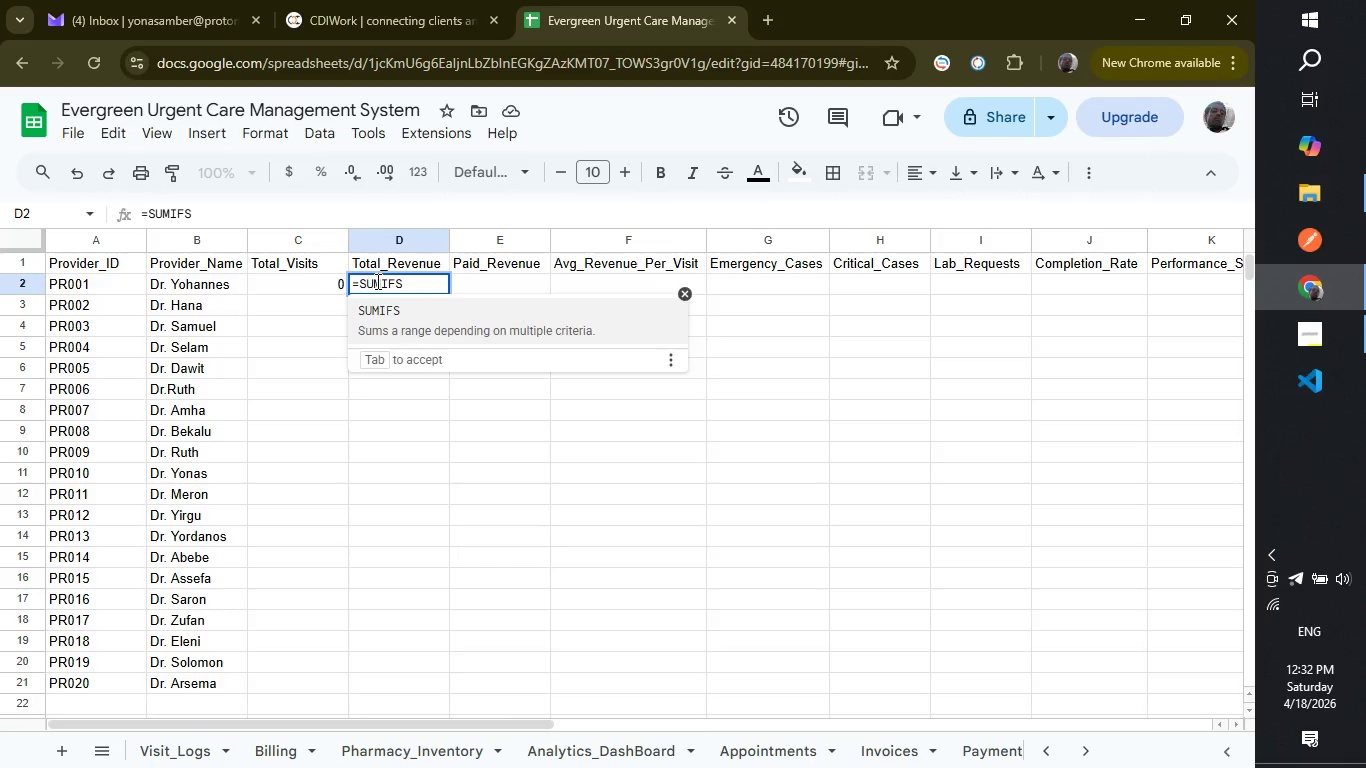 
key(Enter)
 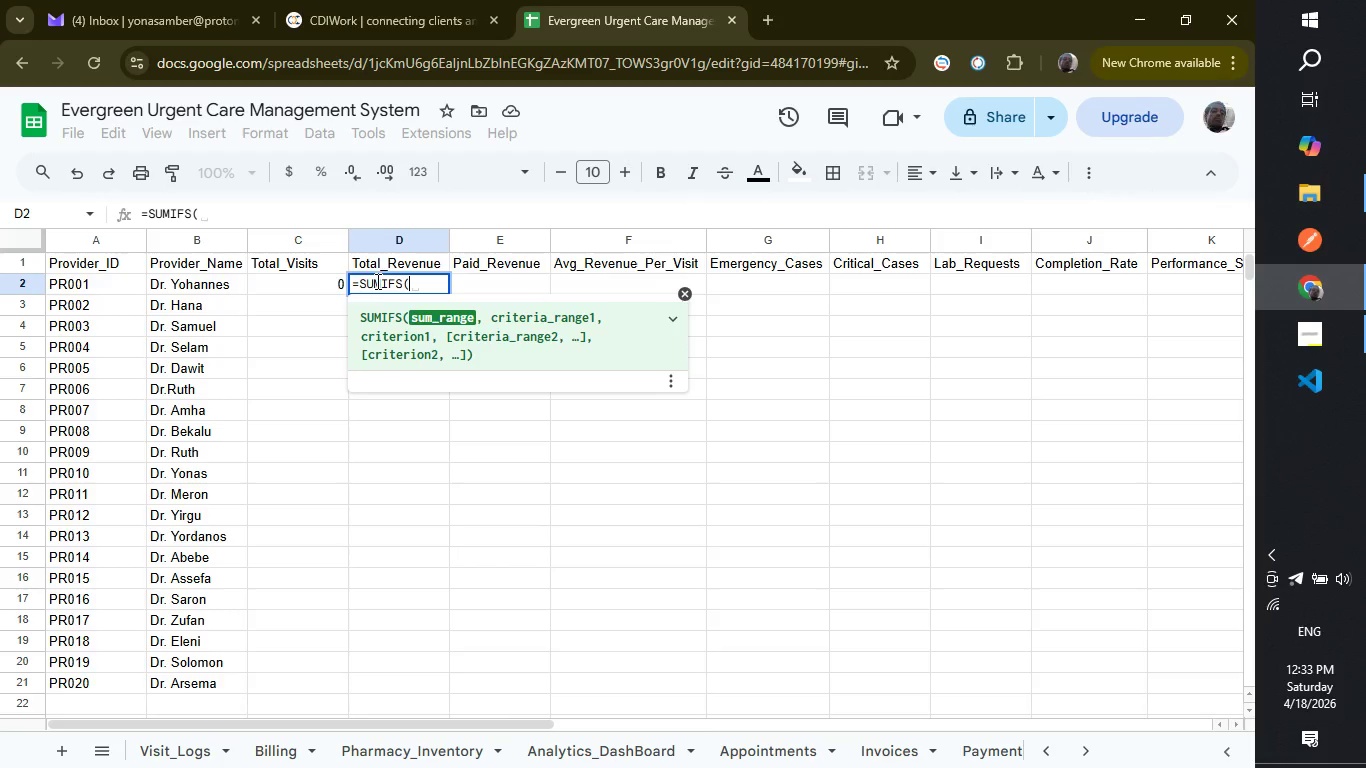 
type(Invoices!I:I,)
 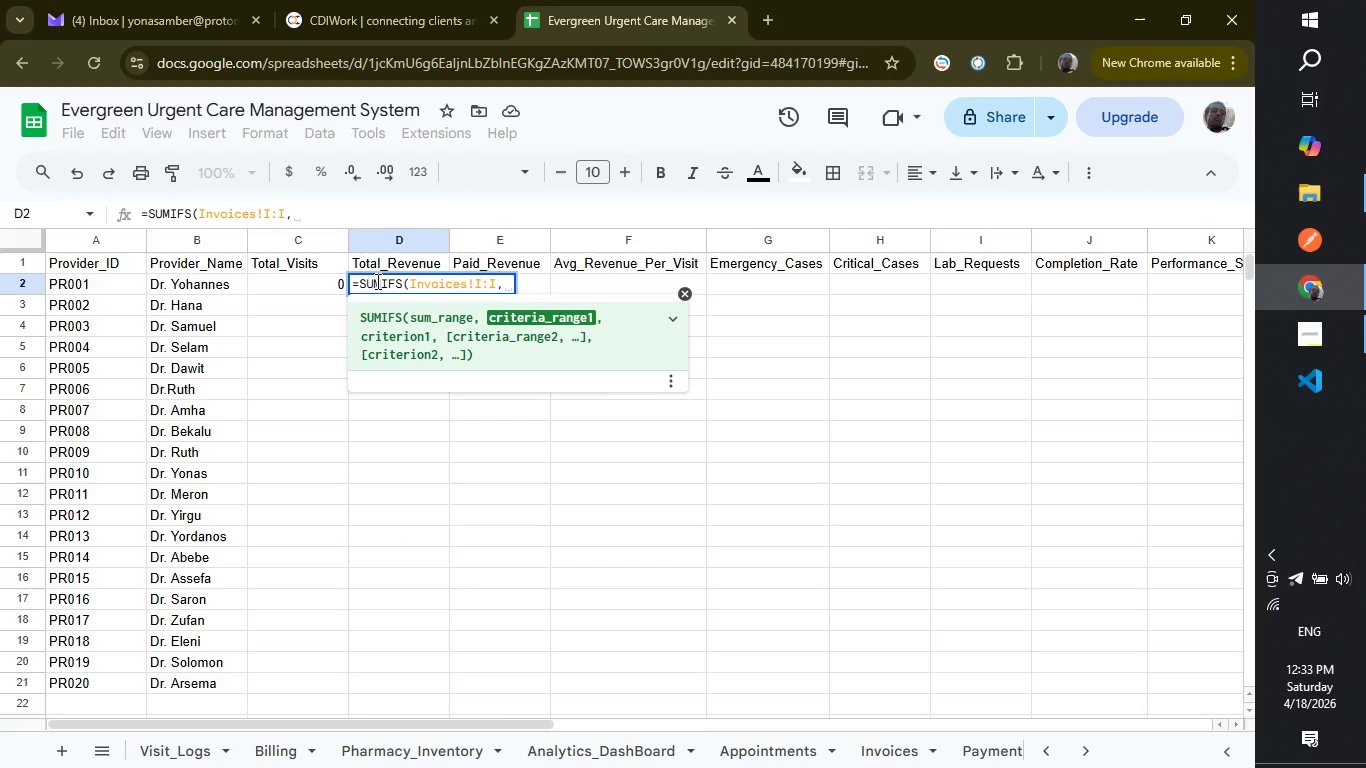 
wait(8.69)
 